 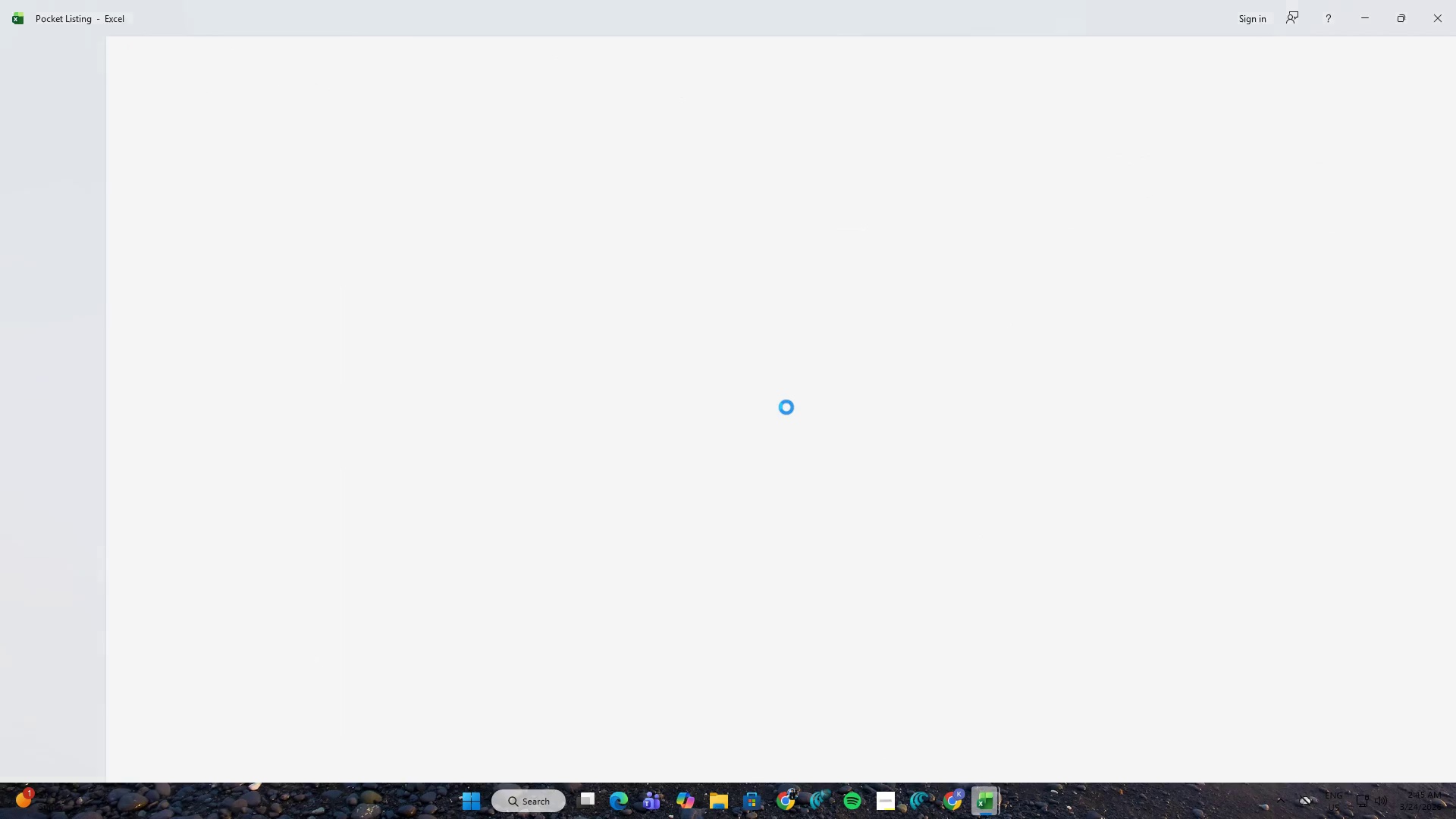 
left_click([959, 795])
 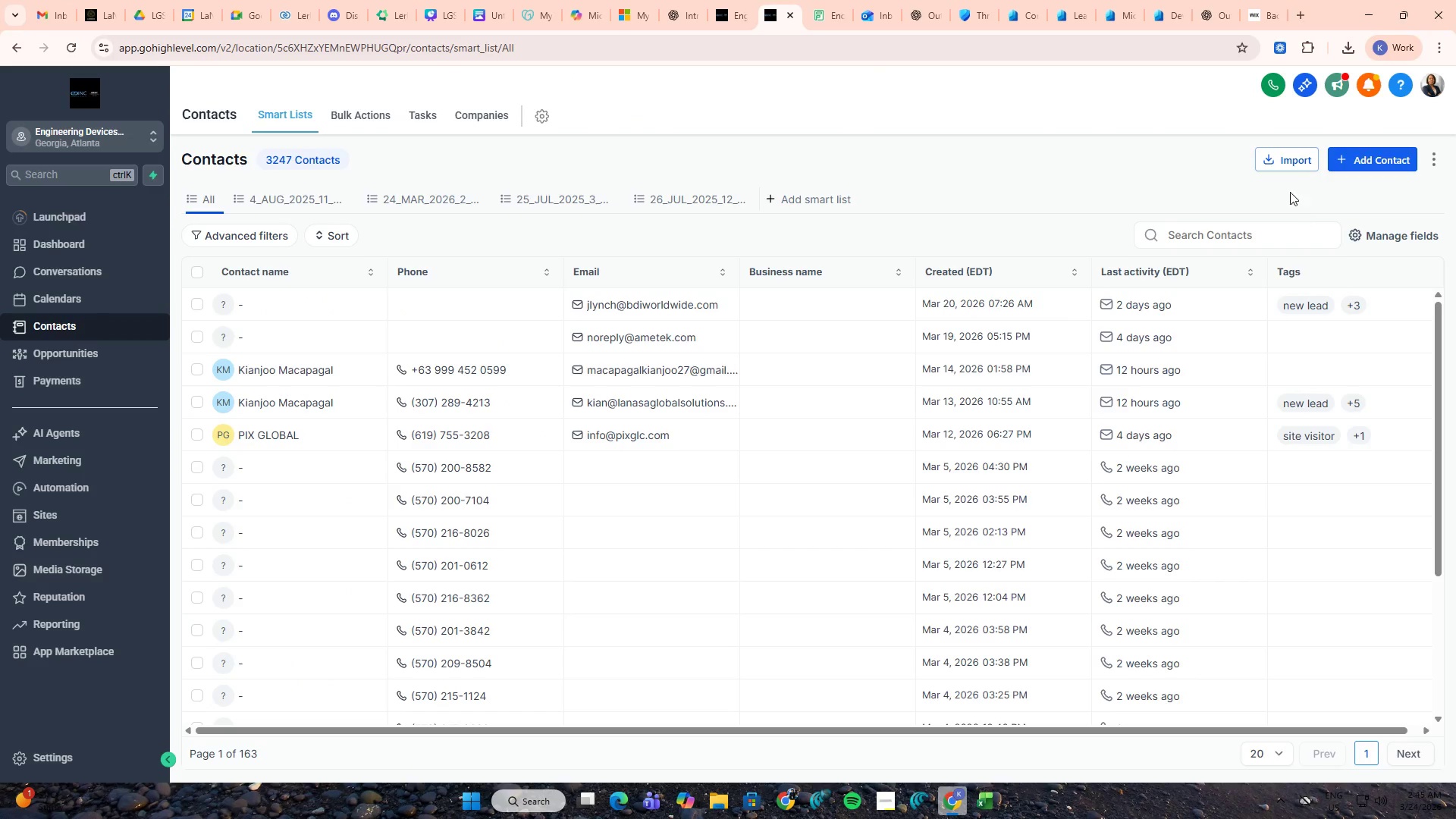 
left_click([1289, 158])
 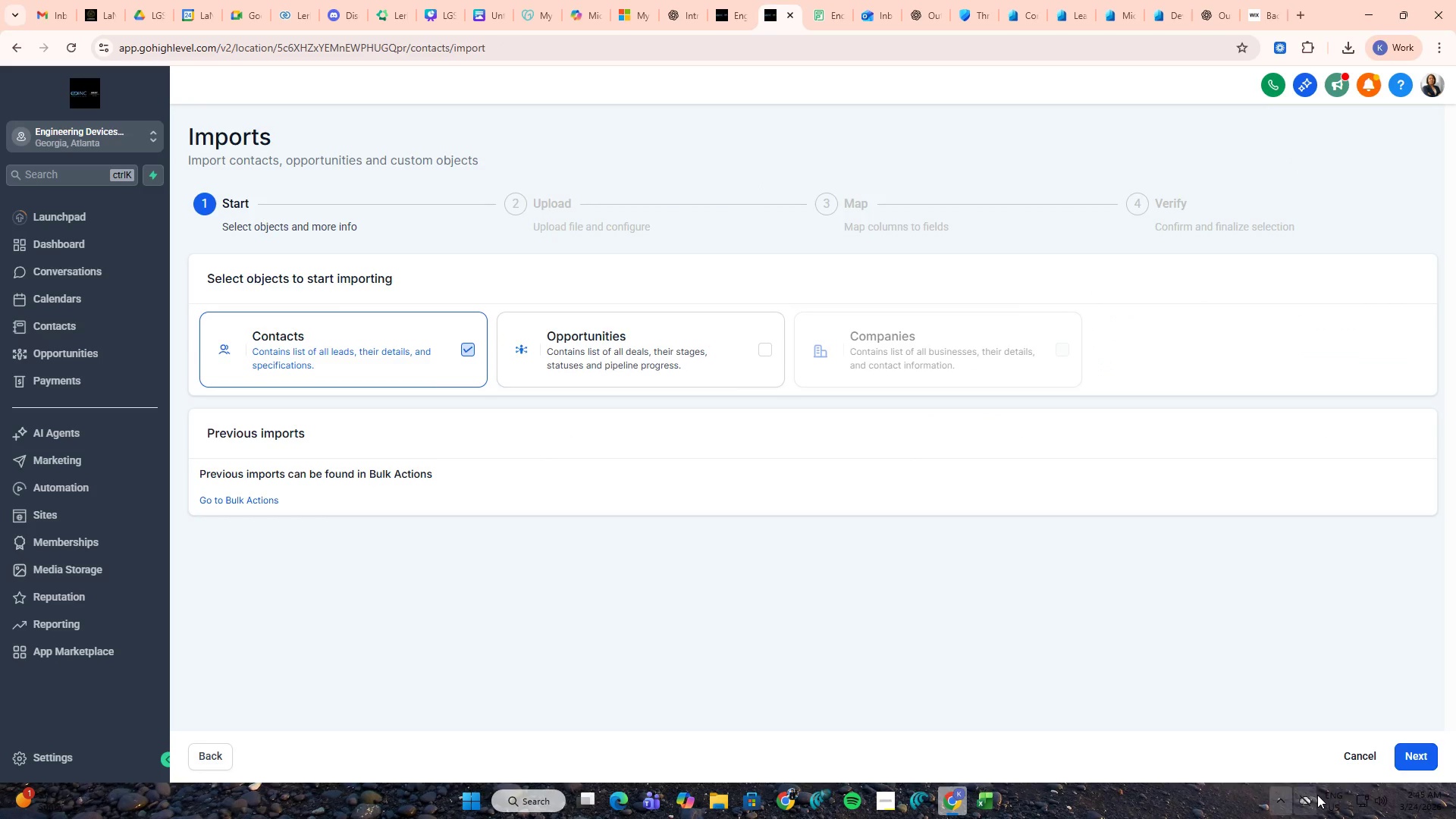 
left_click([1417, 755])
 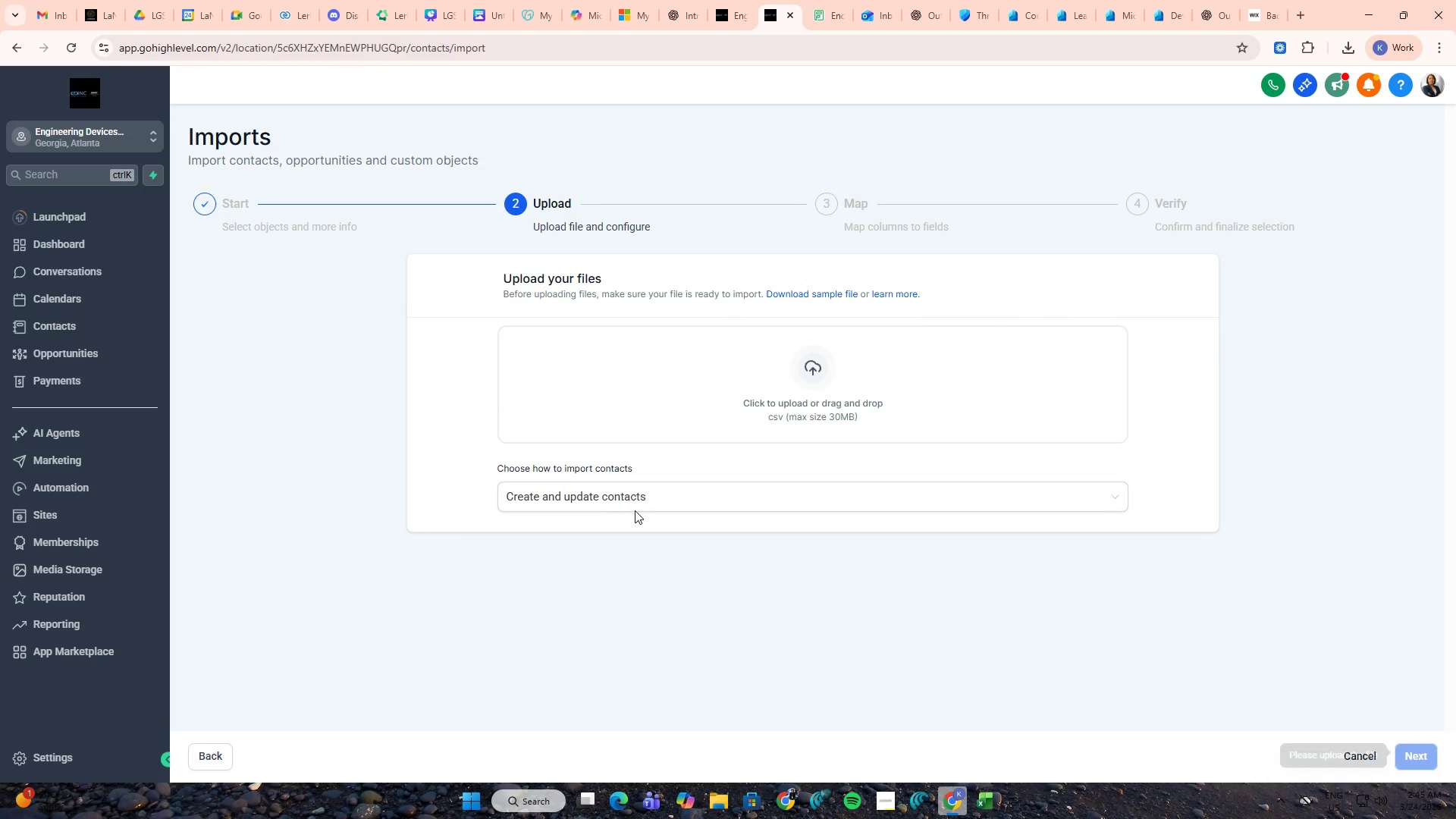 
left_click([578, 484])
 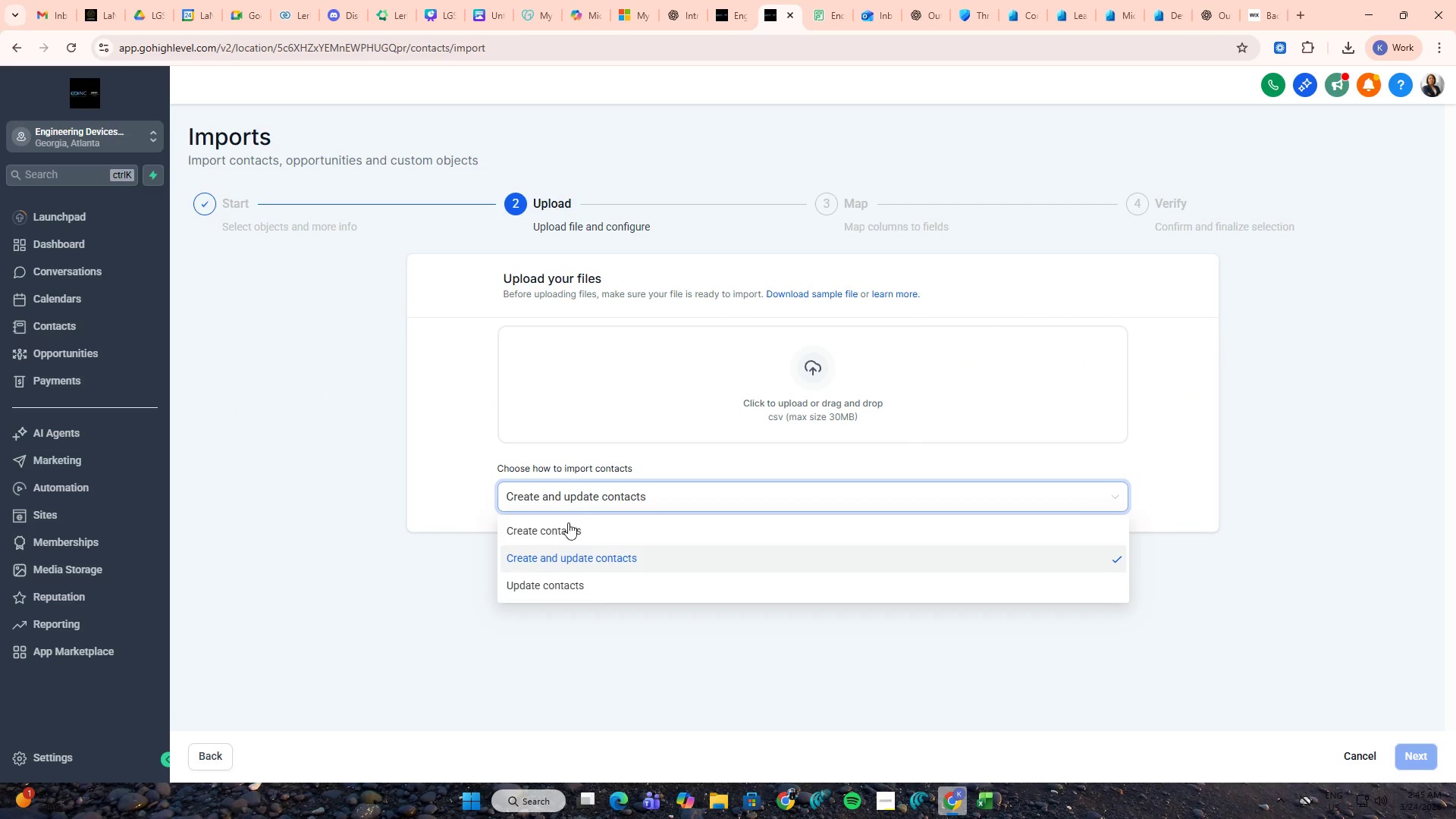 
left_click([564, 530])
 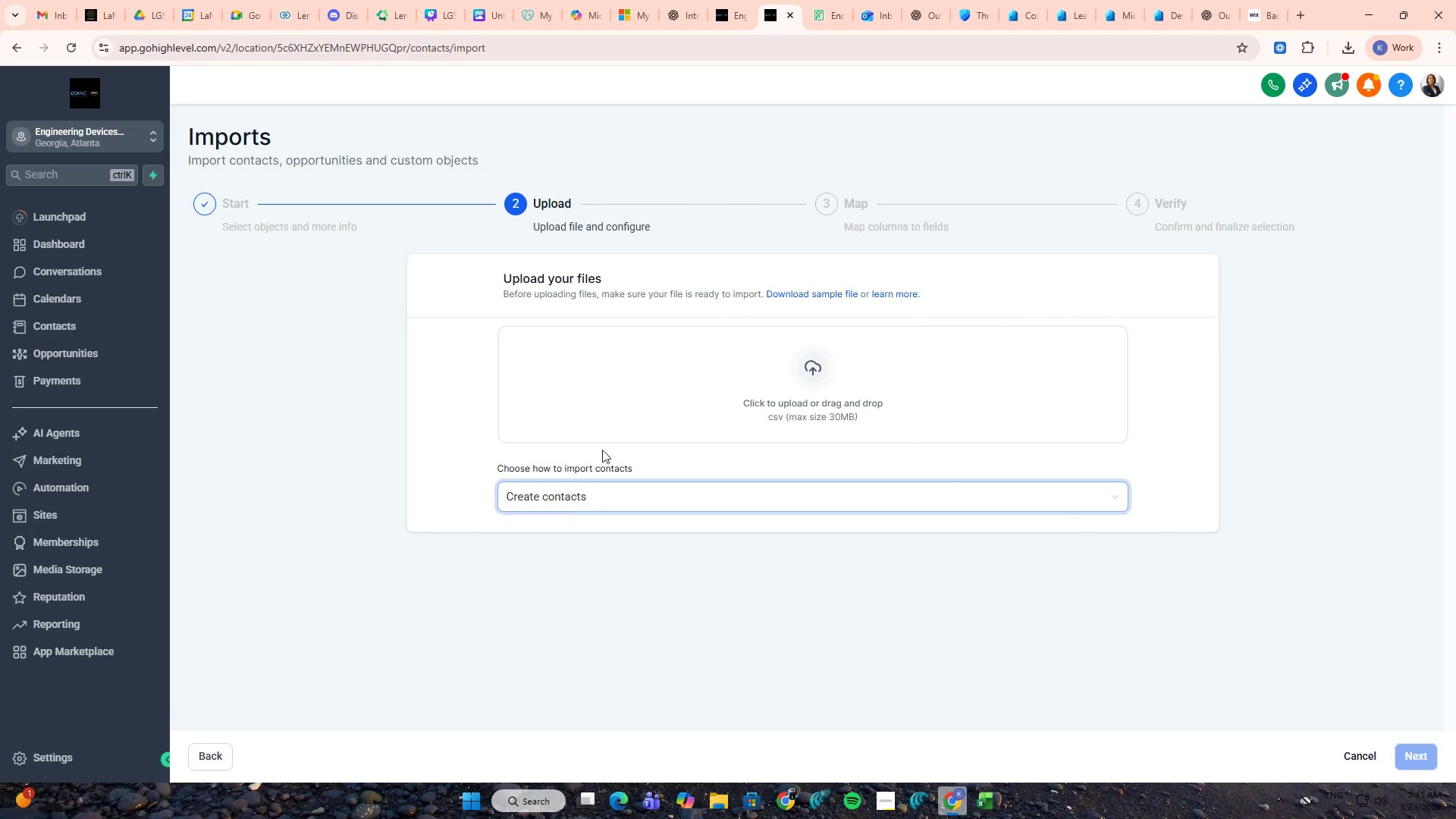 
left_click([640, 409])
 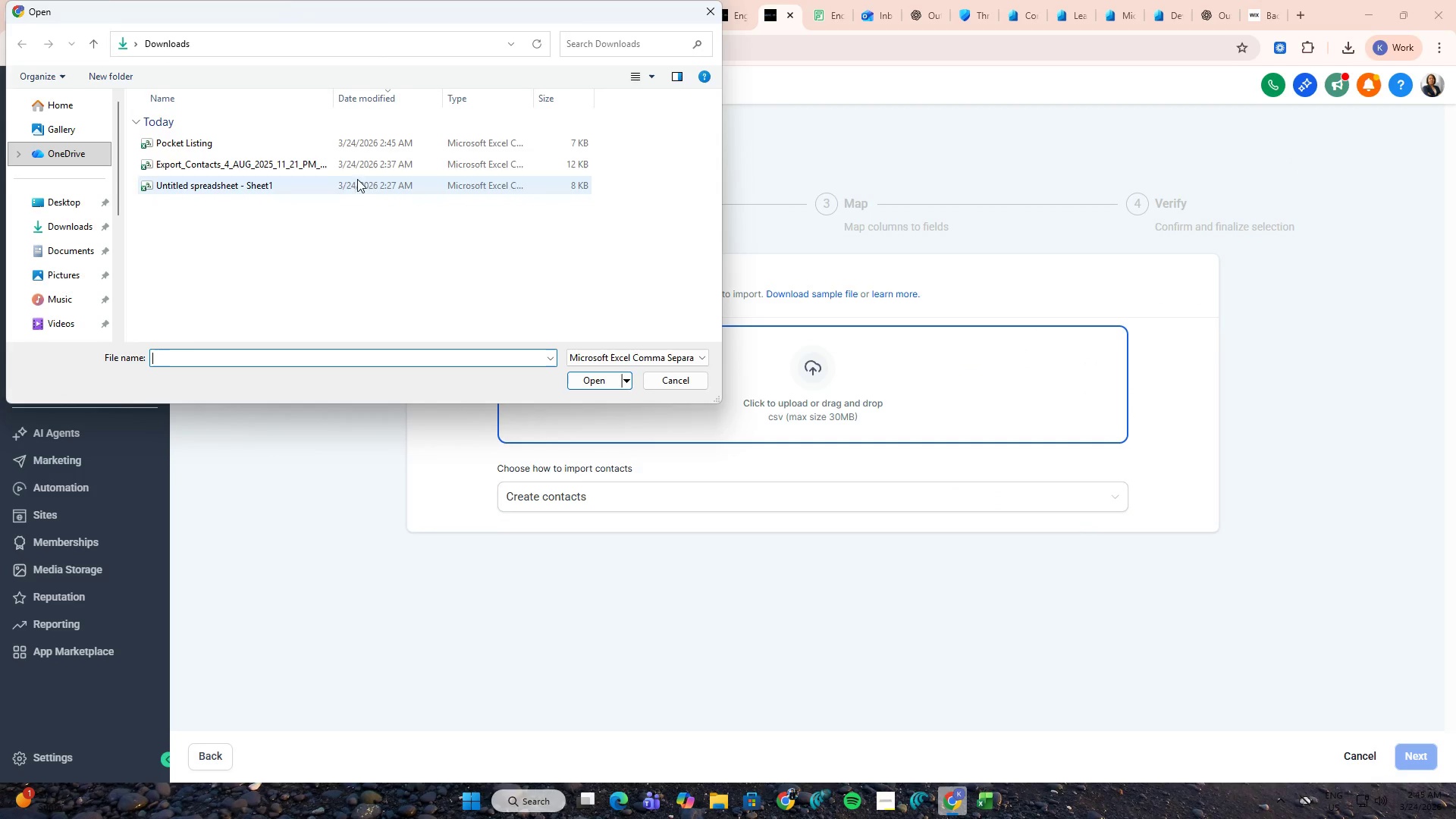 
left_click([278, 139])
 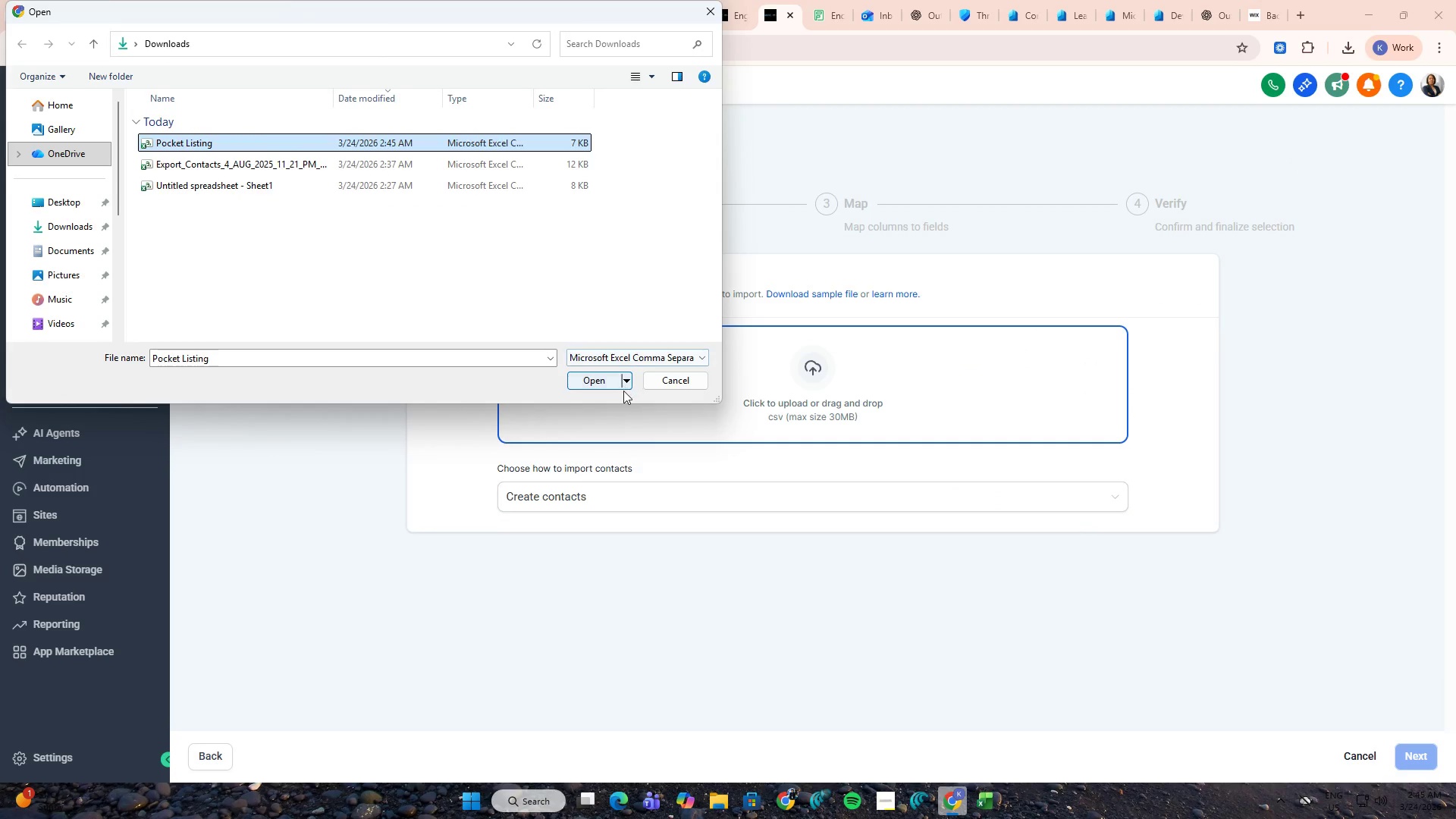 
left_click([601, 380])
 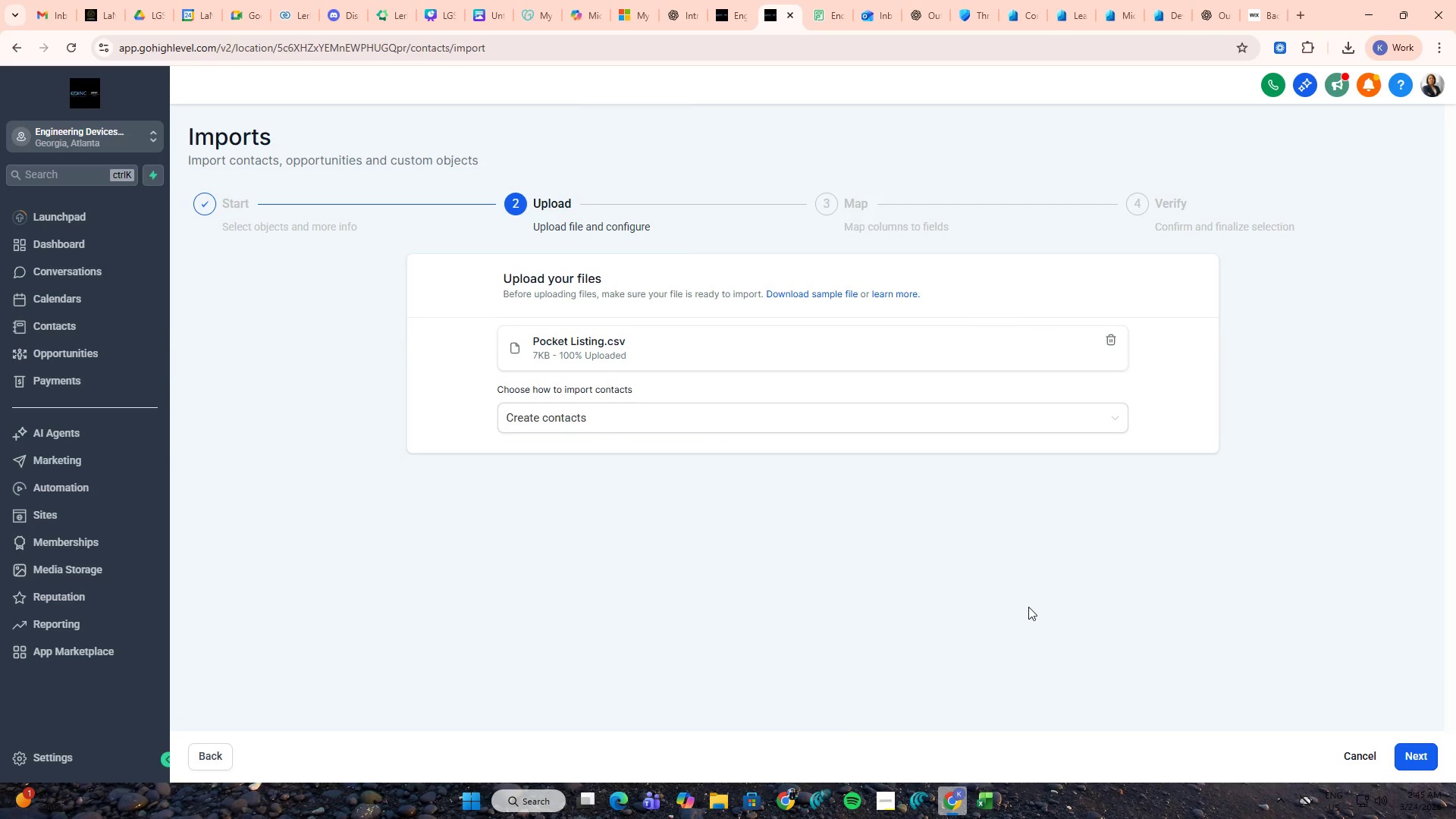 
left_click([1428, 758])
 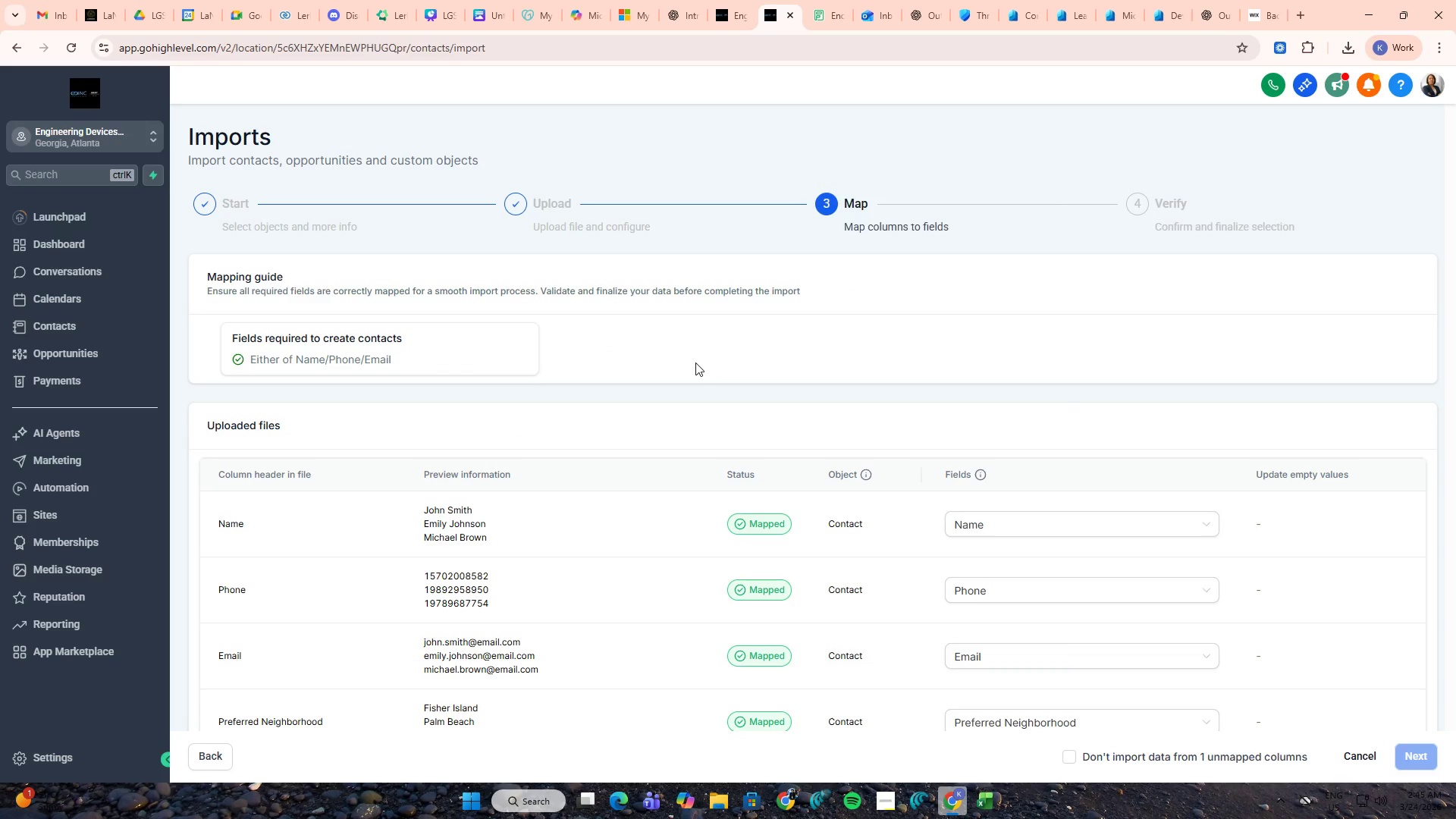 
scroll: coordinate [890, 674], scroll_direction: down, amount: 4.0
 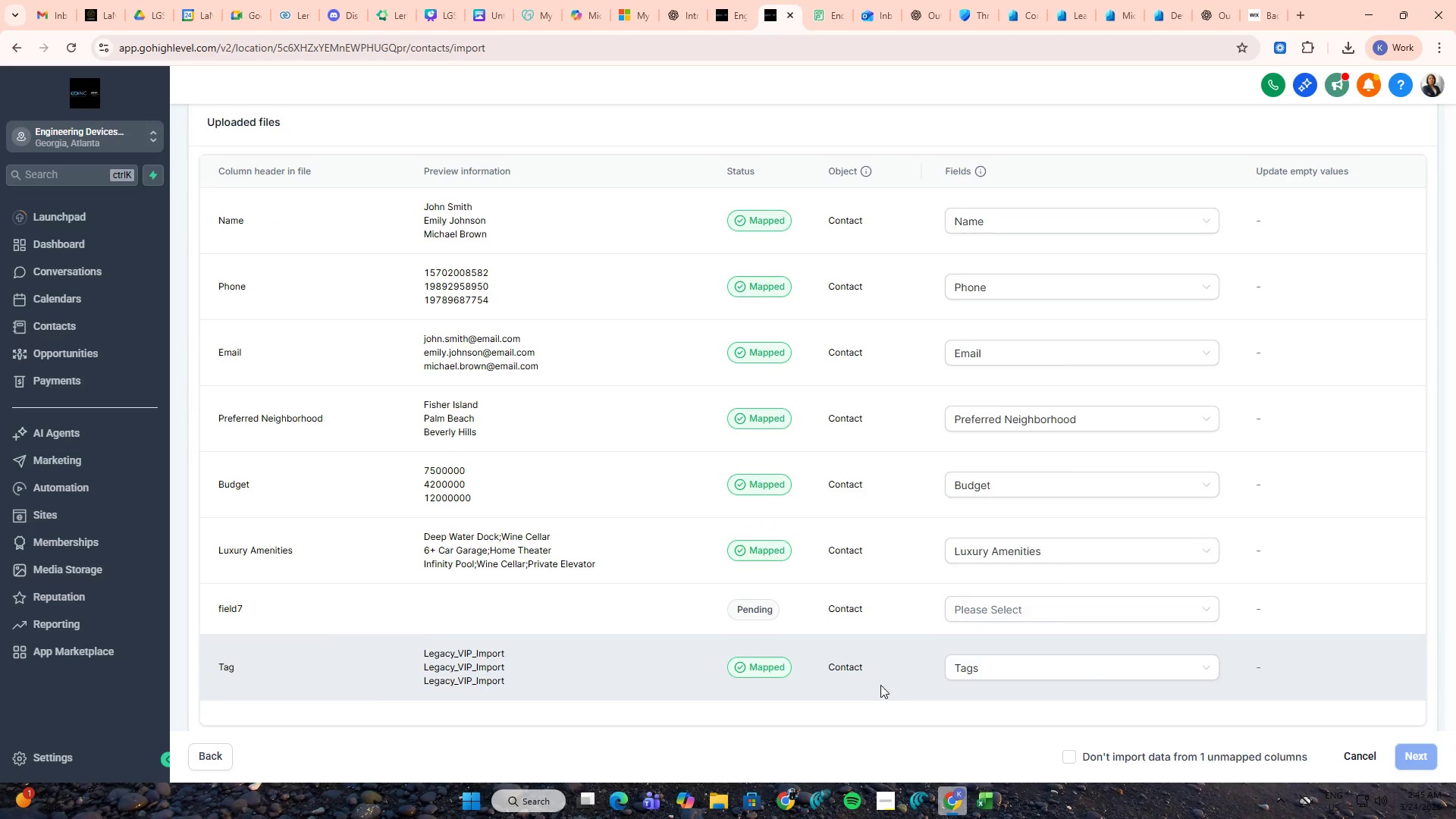 
left_click([1097, 755])
 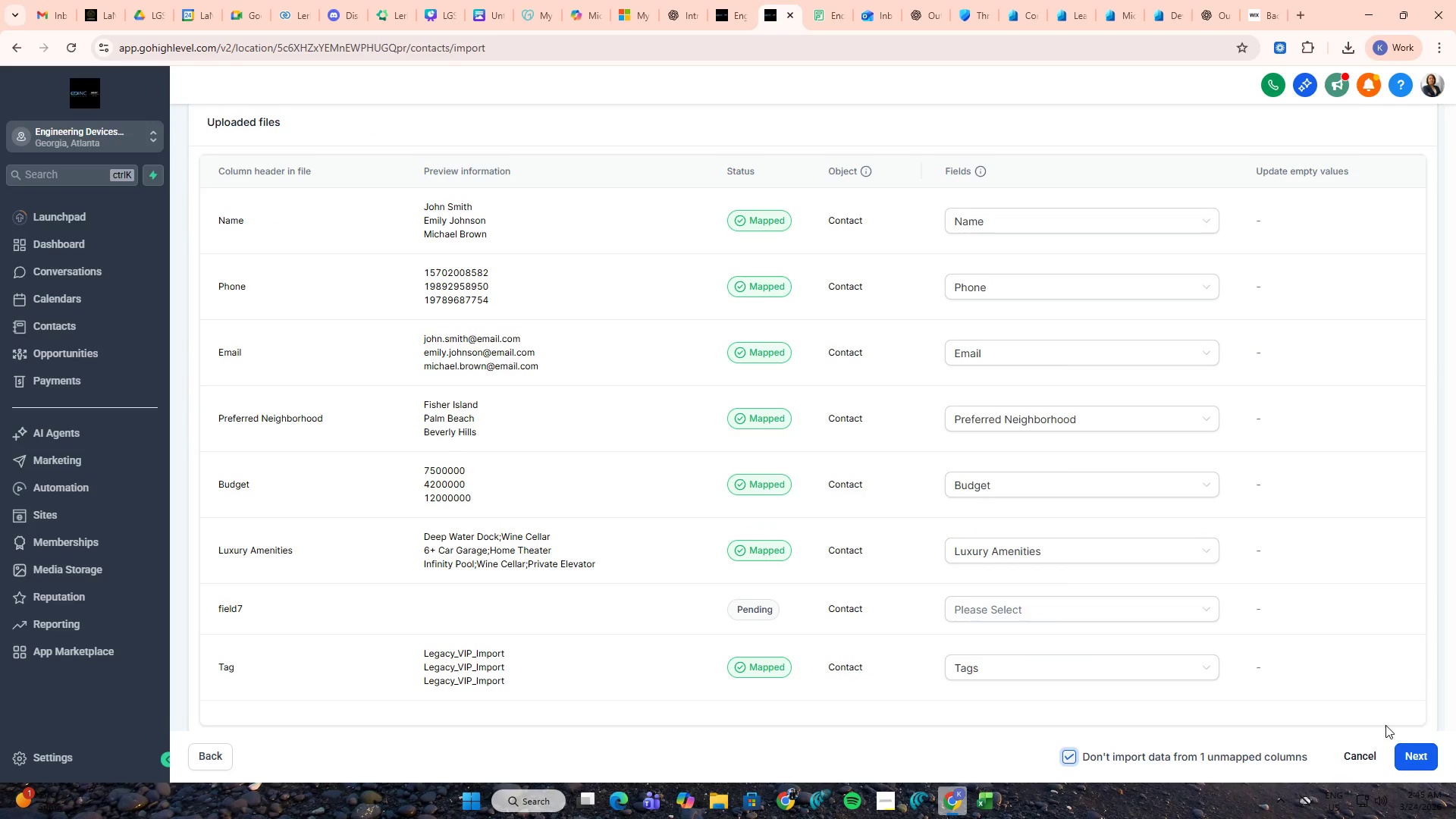 
left_click([1422, 755])
 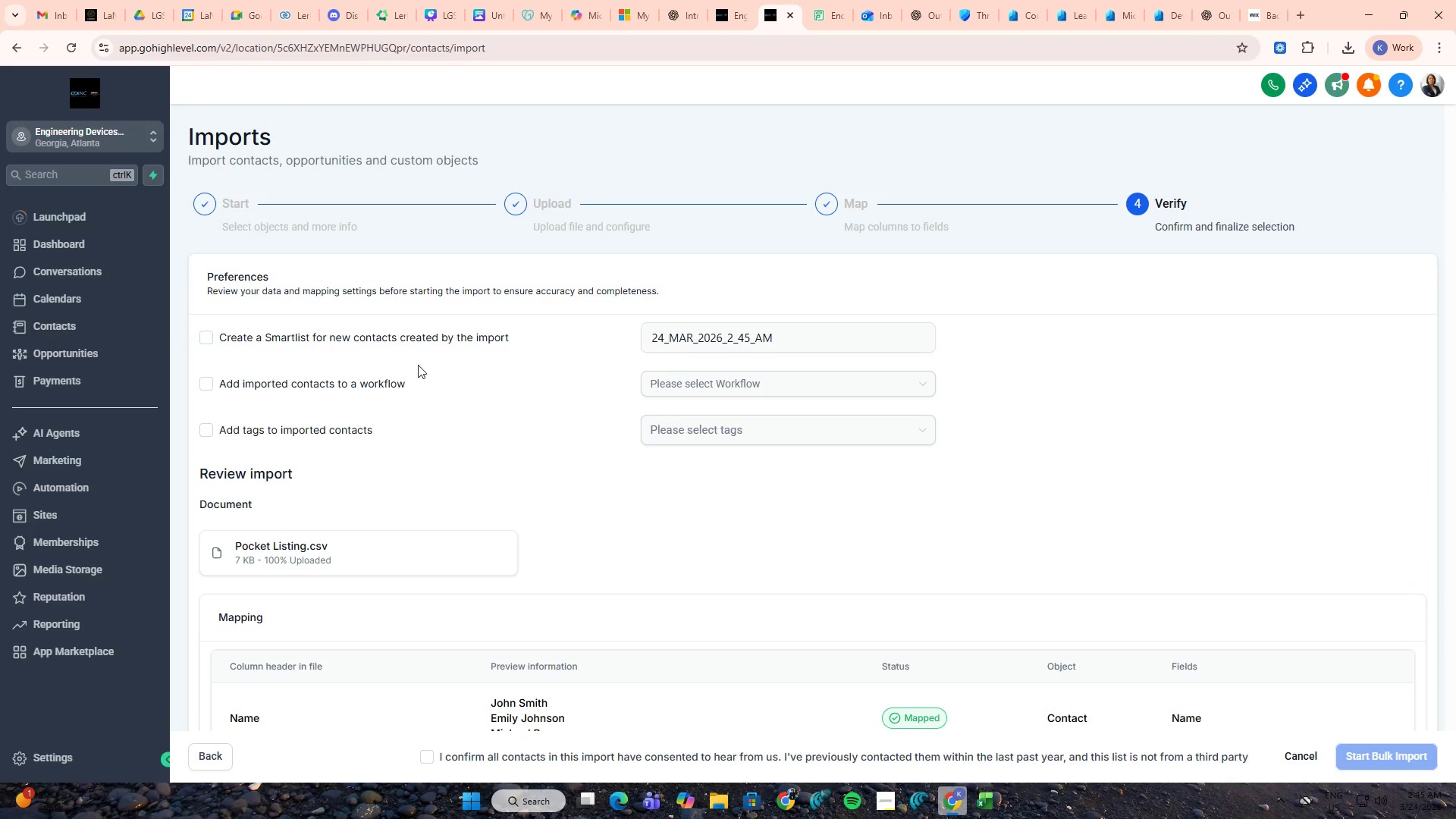 
left_click([331, 343])
 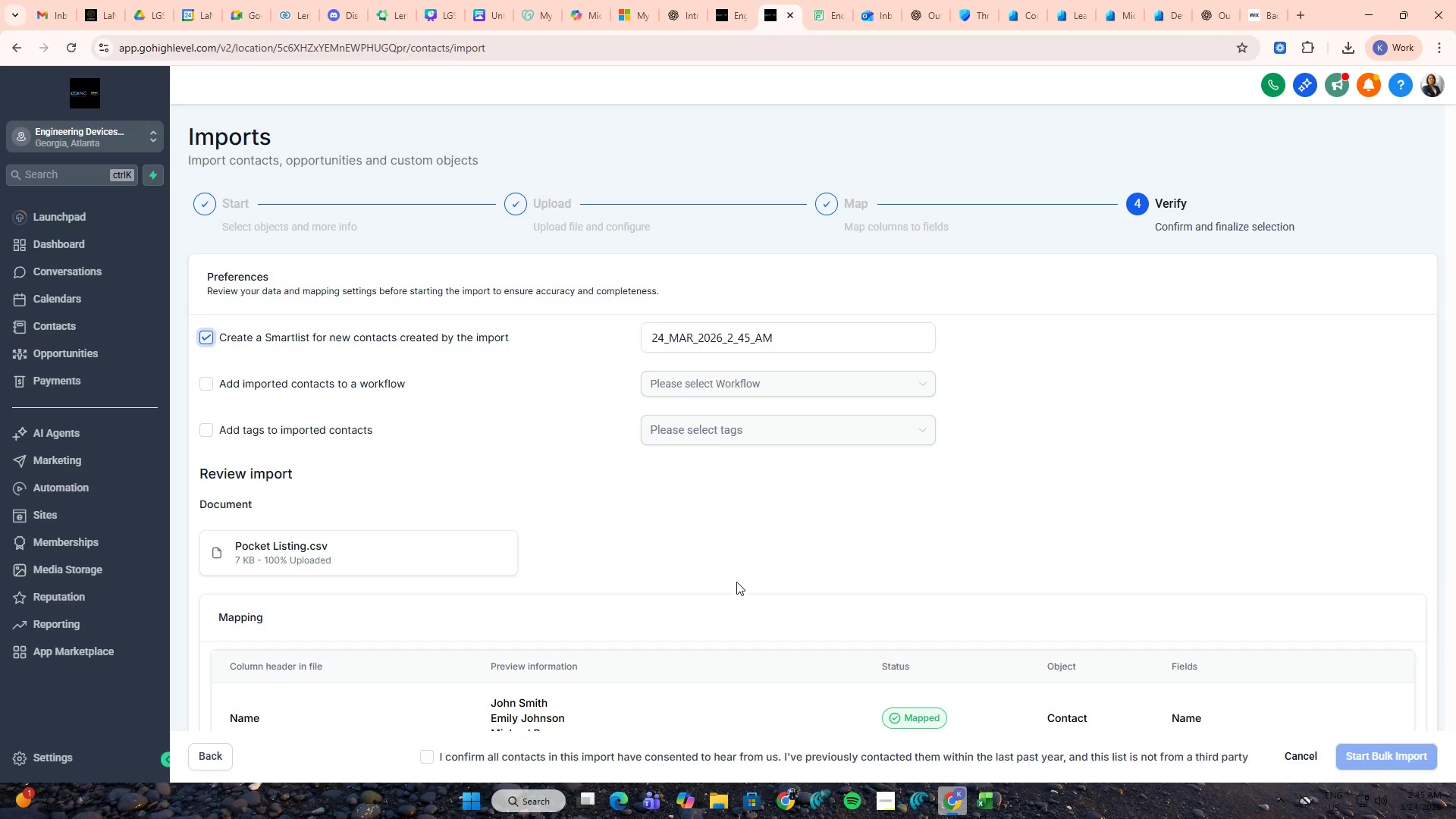 
scroll: coordinate [699, 497], scroll_direction: down, amount: 4.0
 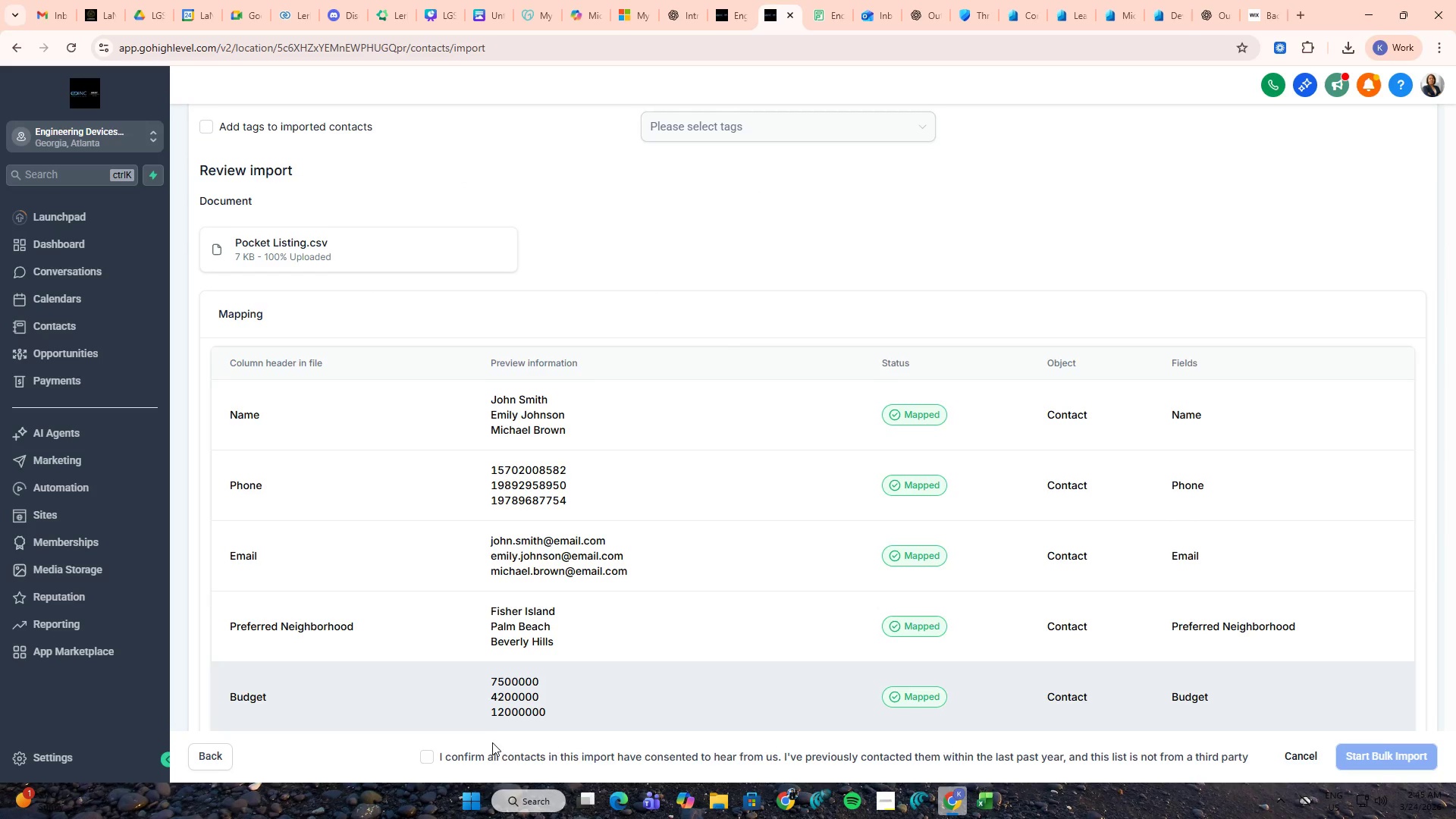 
left_click([484, 752])
 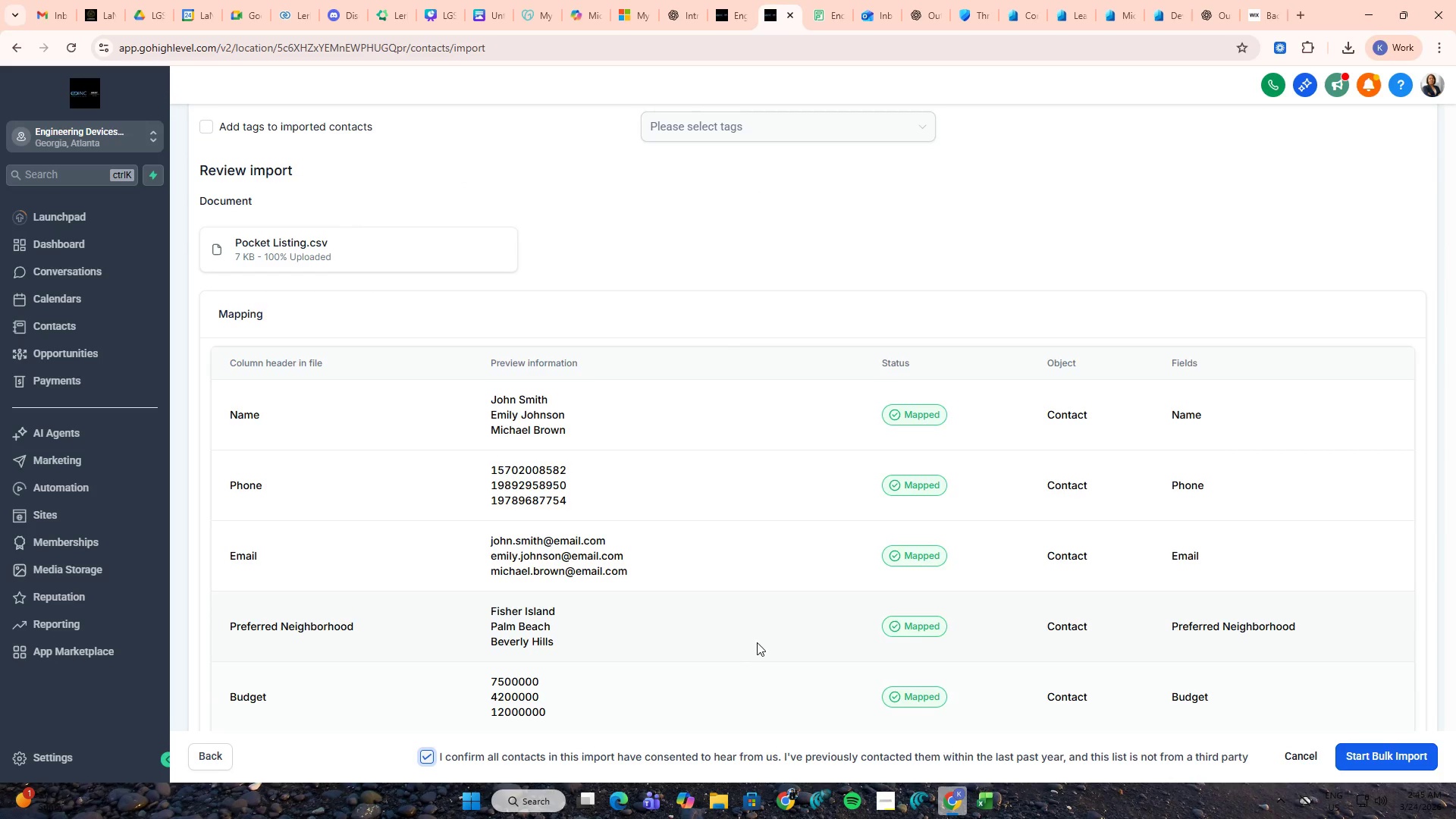 
scroll: coordinate [764, 639], scroll_direction: down, amount: 5.0
 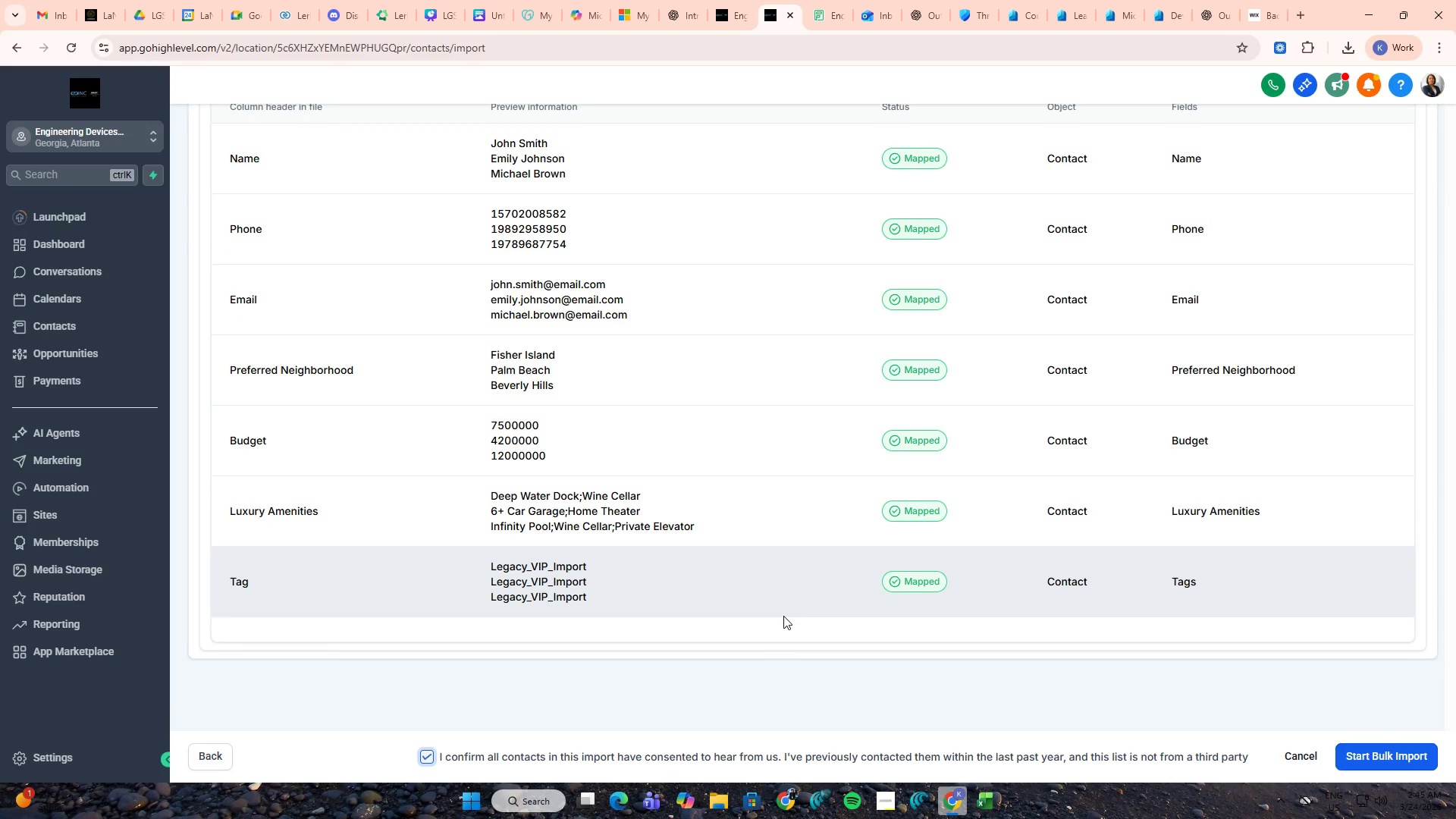 
scroll: coordinate [788, 618], scroll_direction: up, amount: 2.0
 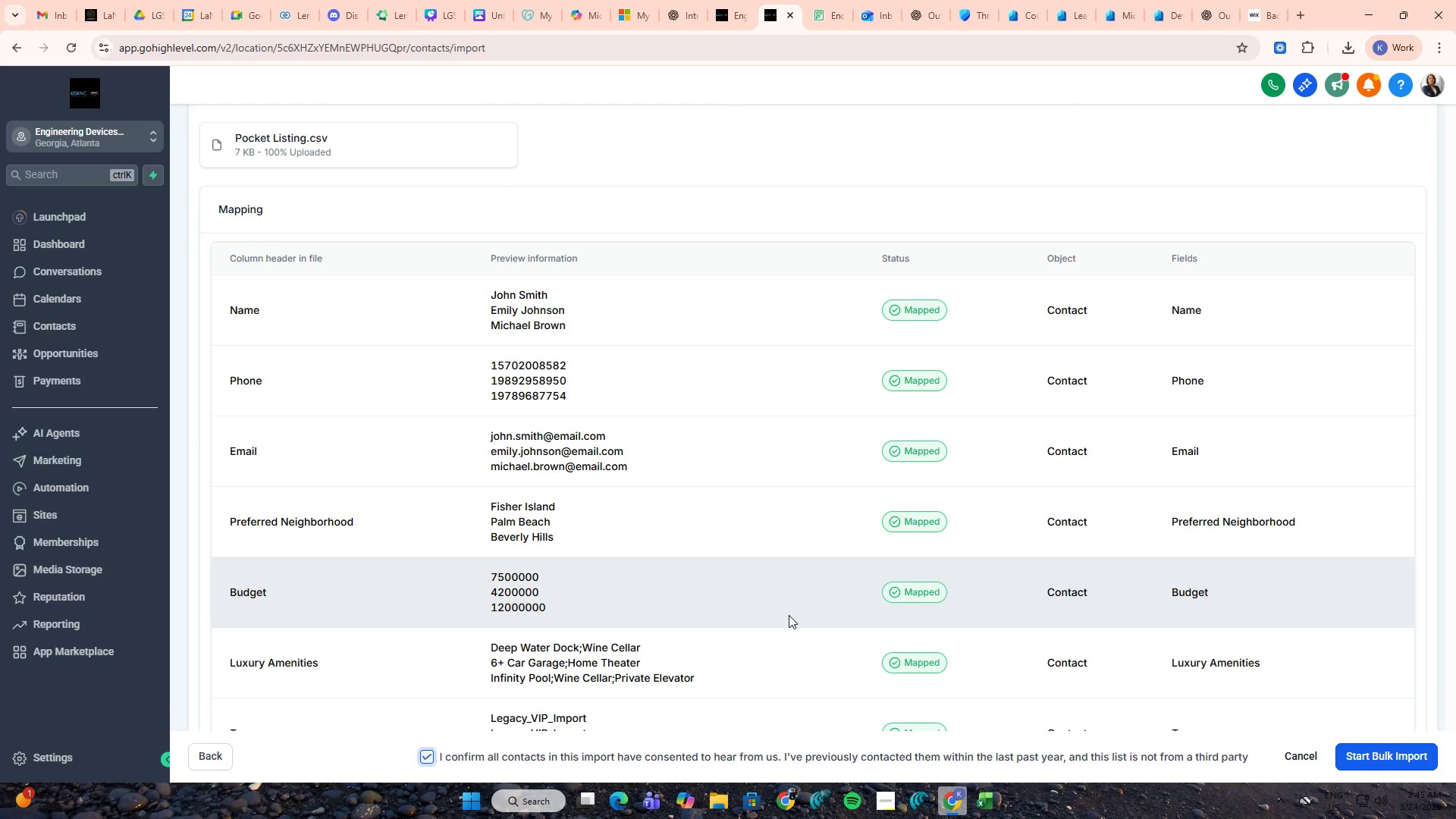 
scroll: coordinate [789, 615], scroll_direction: down, amount: 4.0
 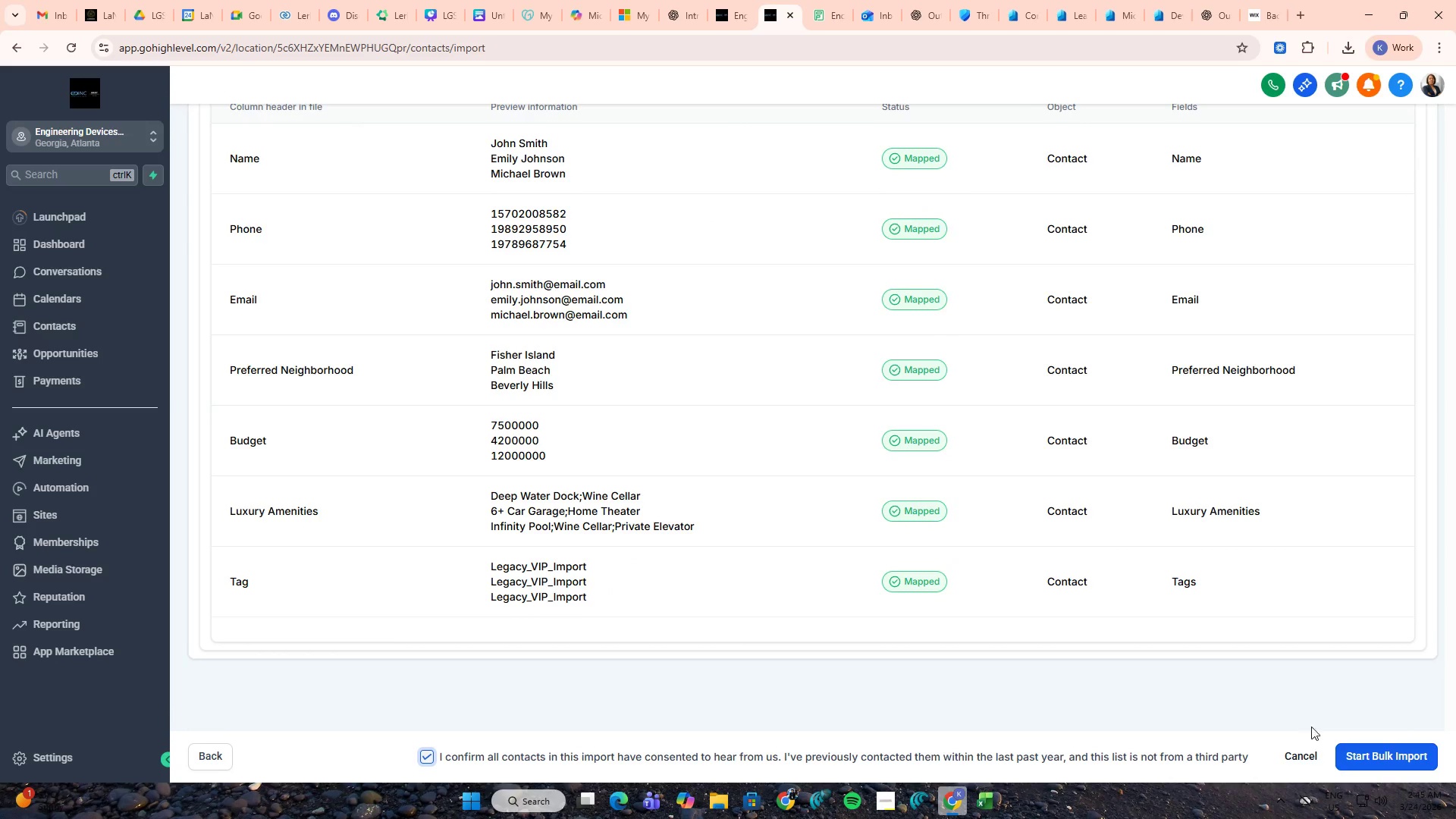 
left_click([1360, 749])
 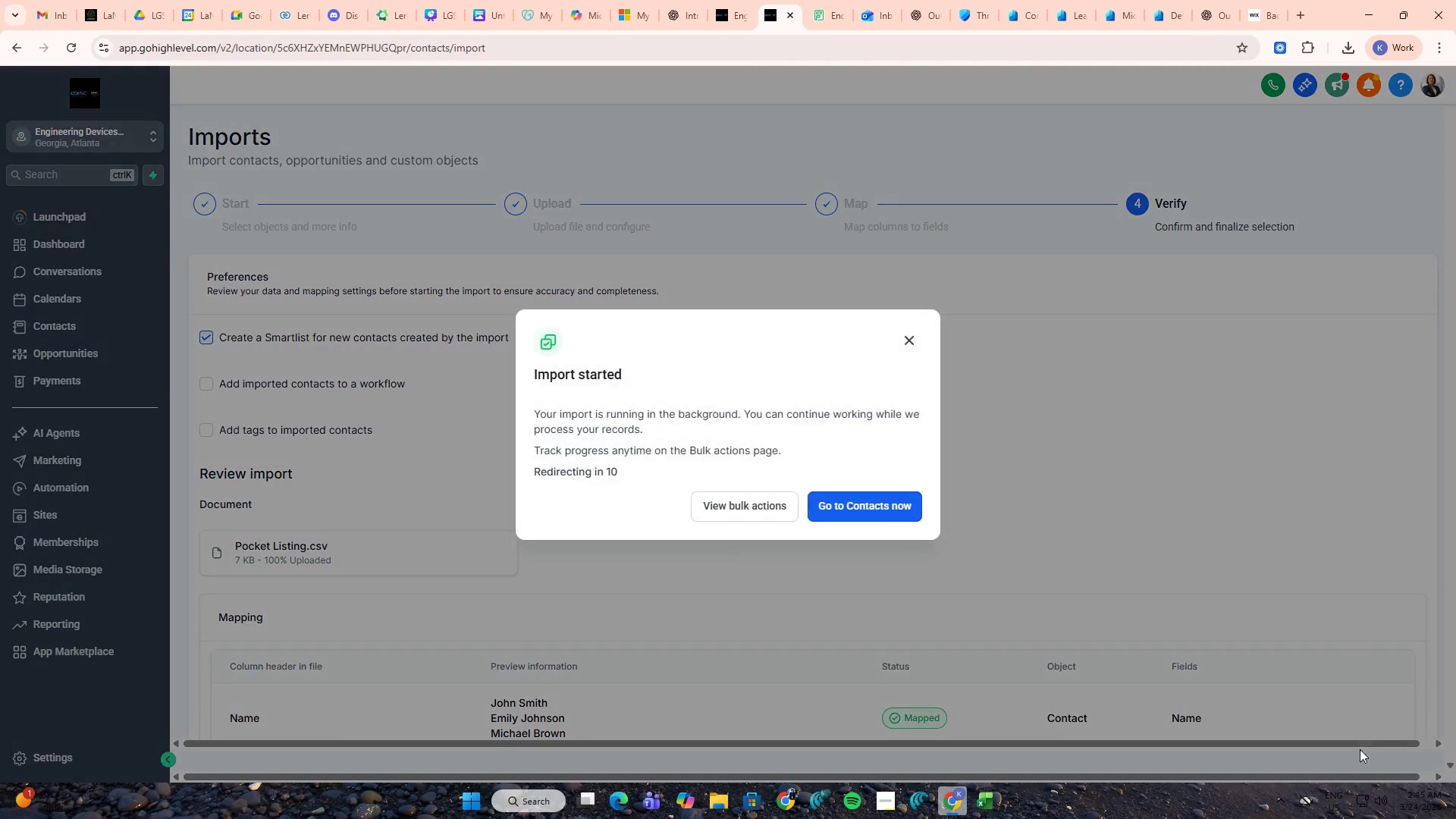 
left_click([735, 500])
 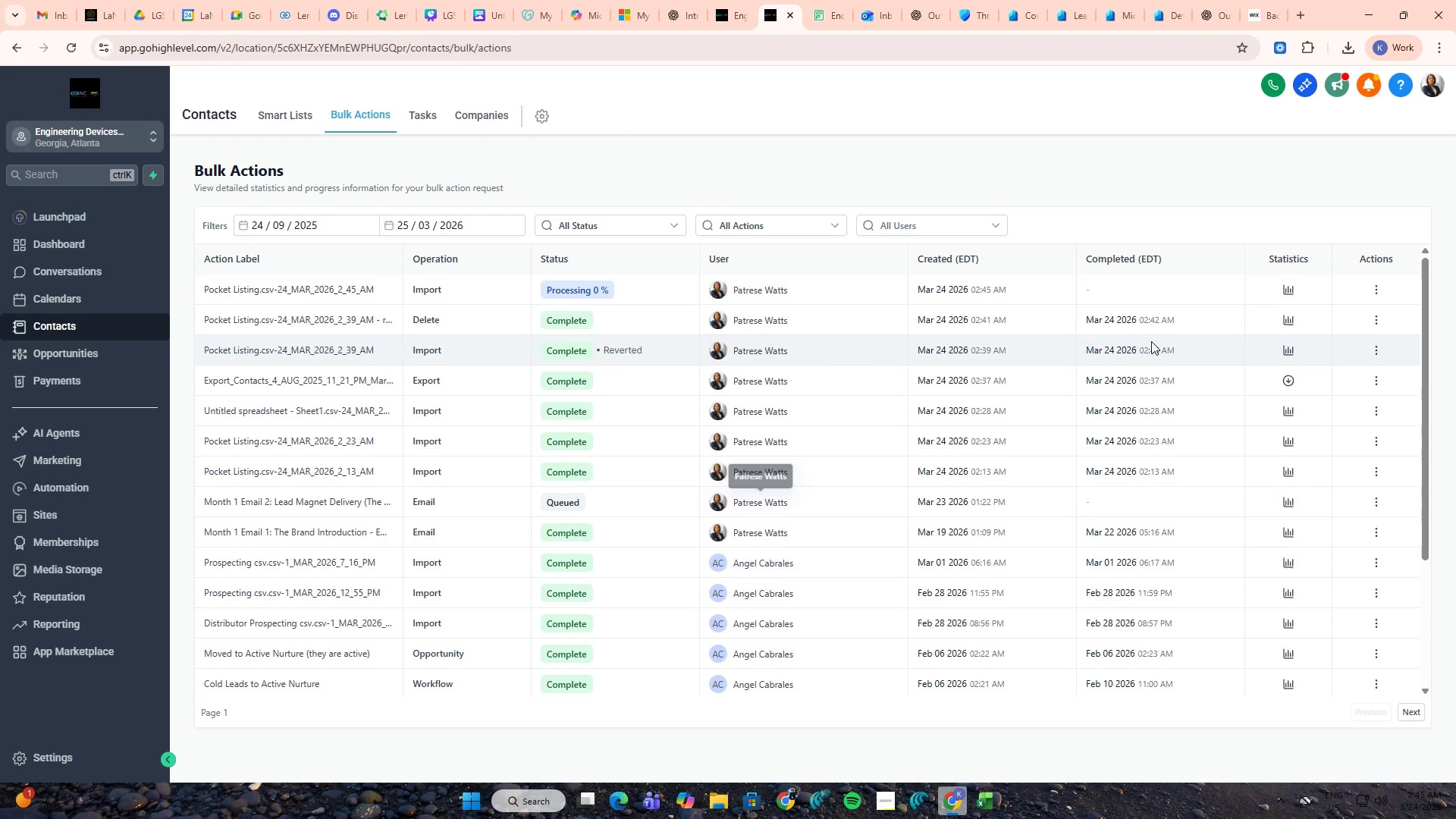 
left_click([1288, 290])
 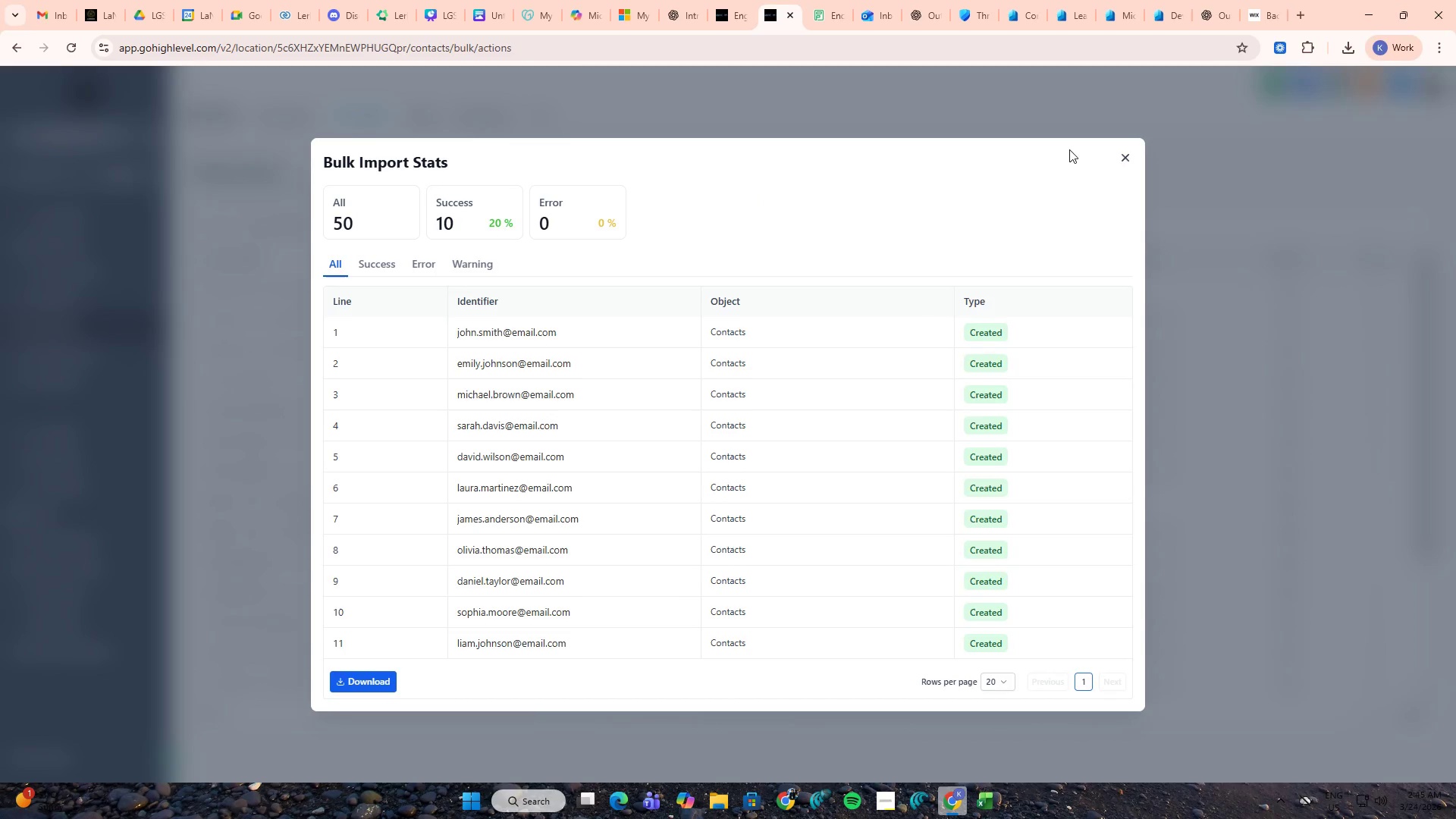 
left_click([1125, 159])
 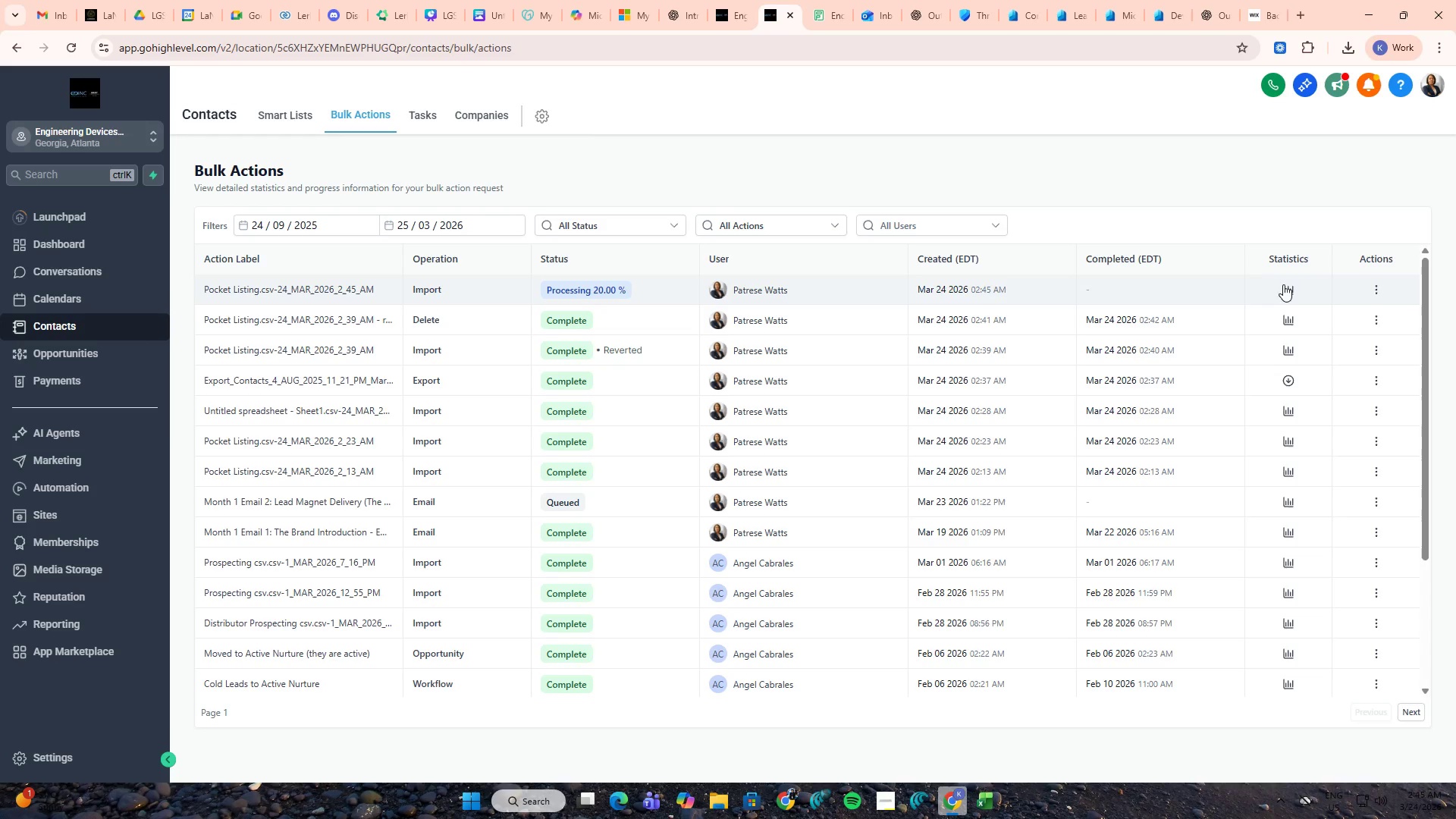 
left_click([1285, 285])
 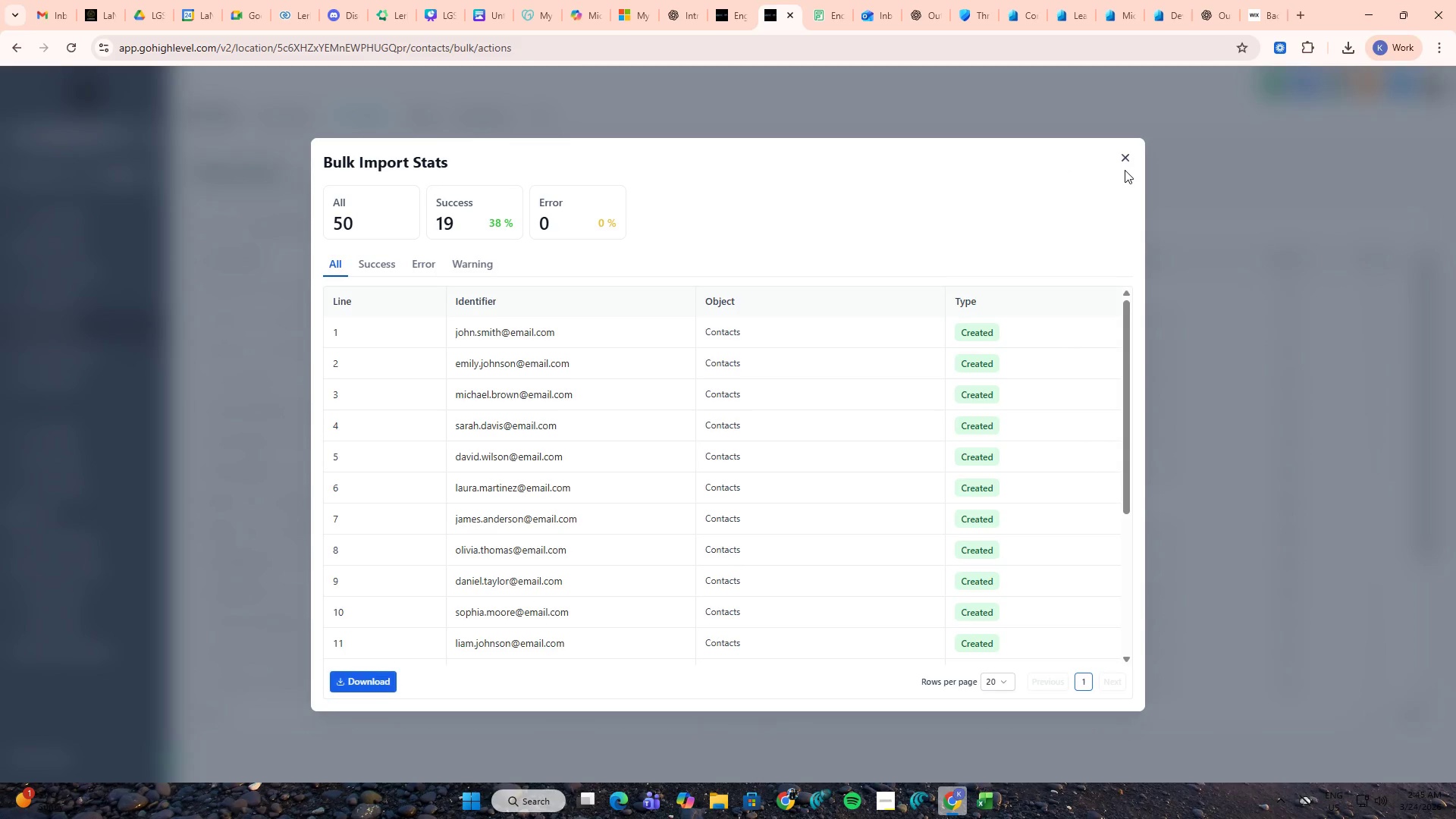 
left_click([1125, 155])
 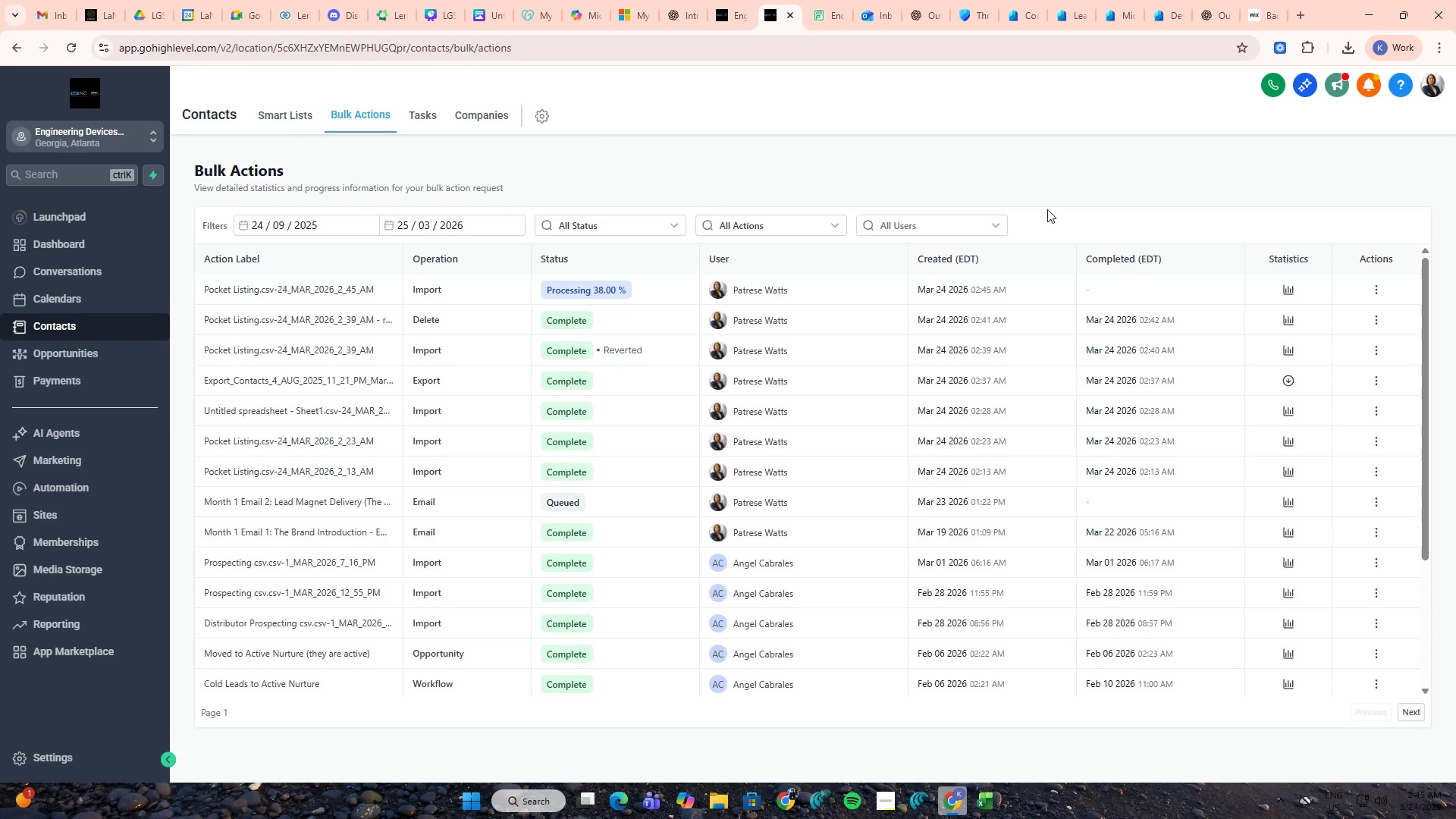 
scroll: coordinate [1048, 215], scroll_direction: up, amount: 3.0
 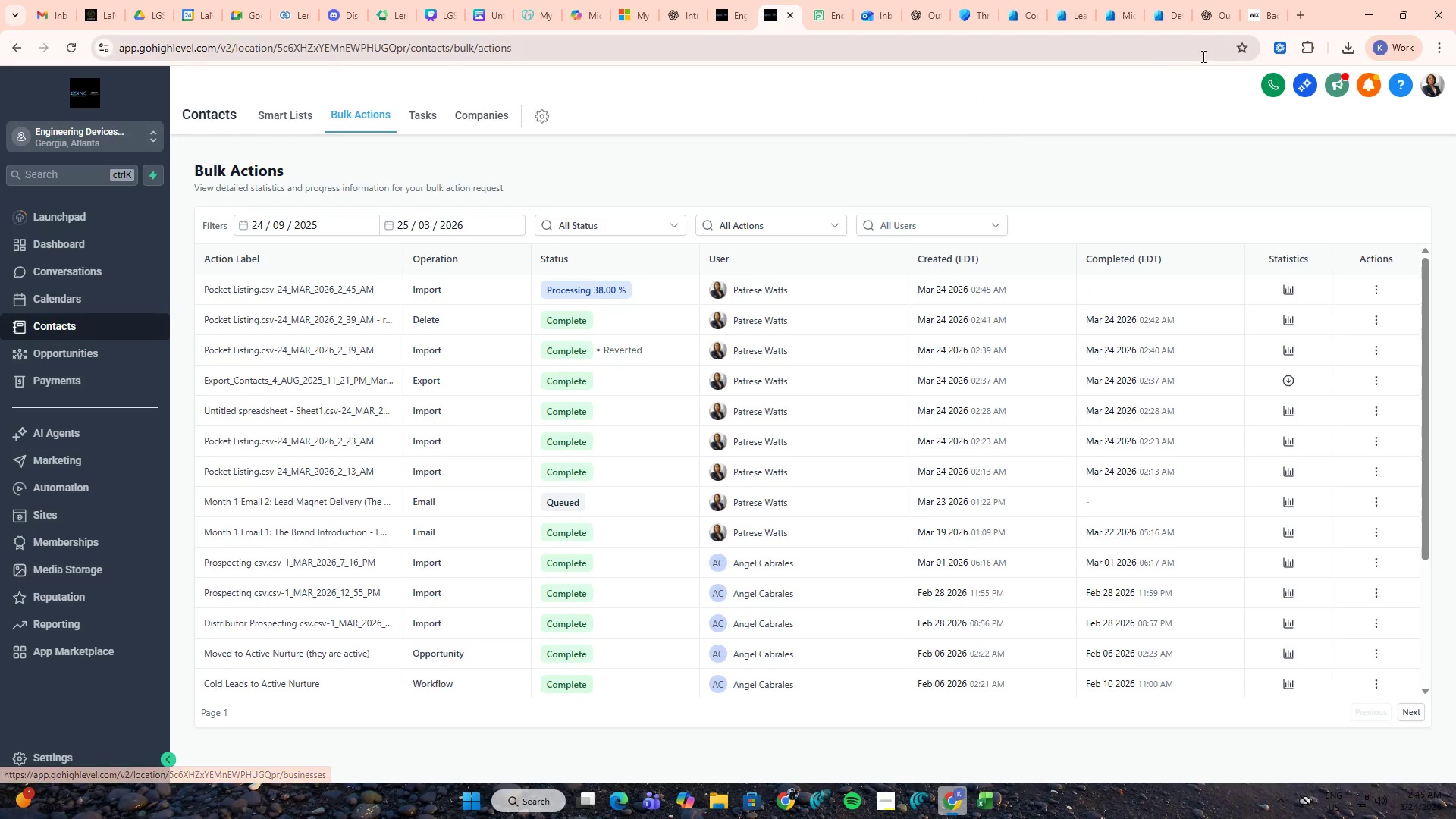 
left_click([1368, 86])
 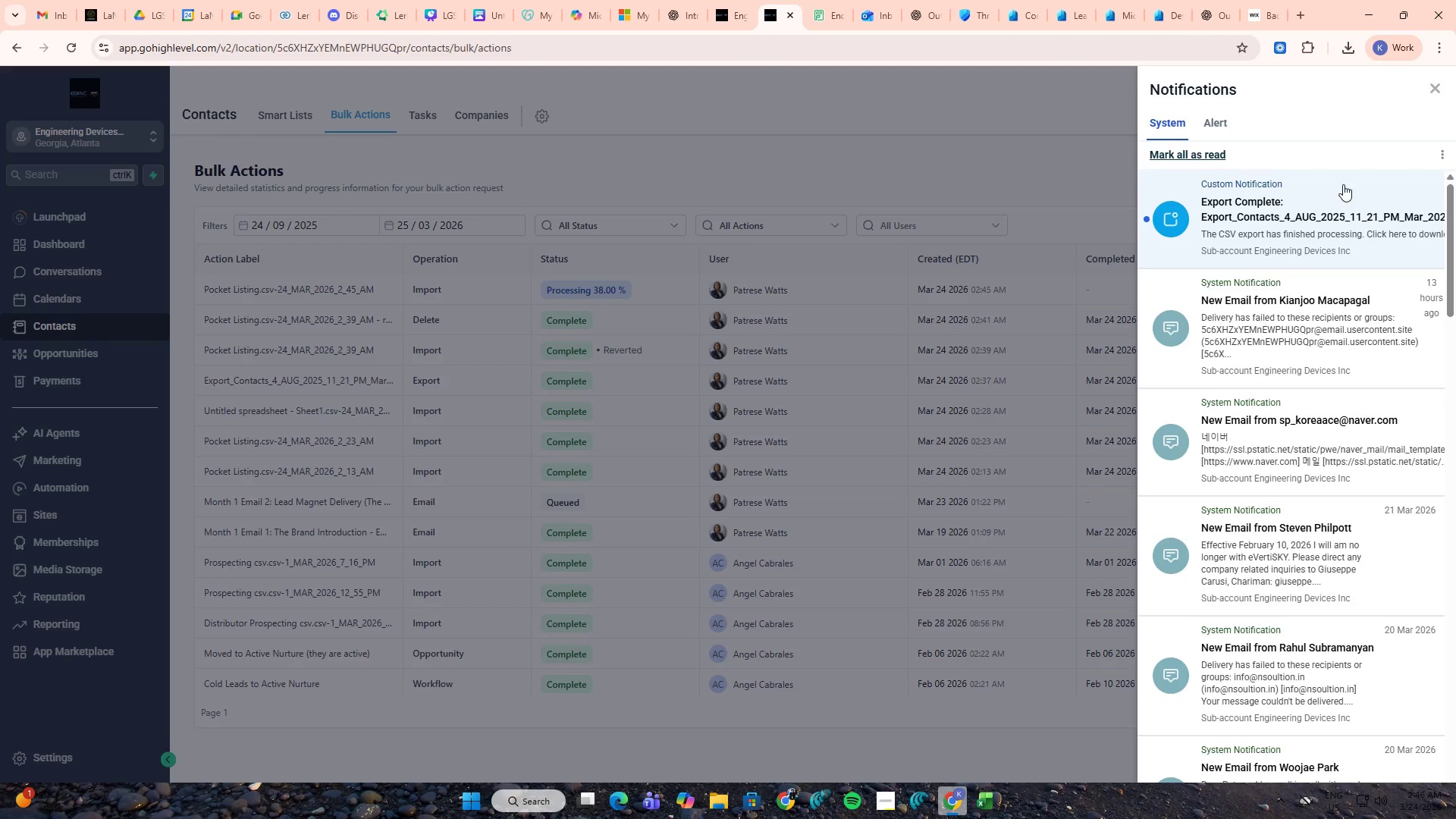 
wait(5.86)
 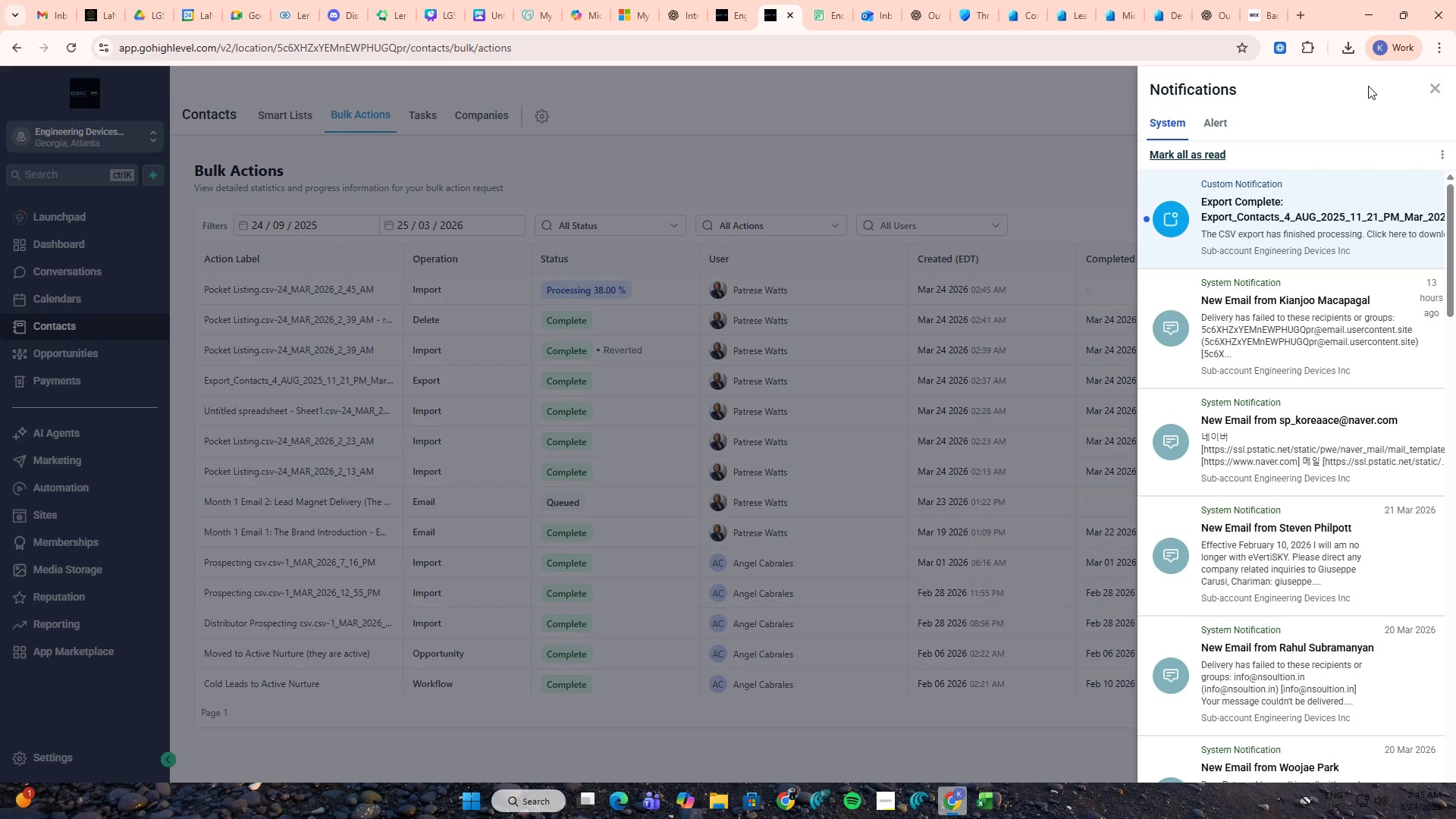 
left_click([1436, 89])
 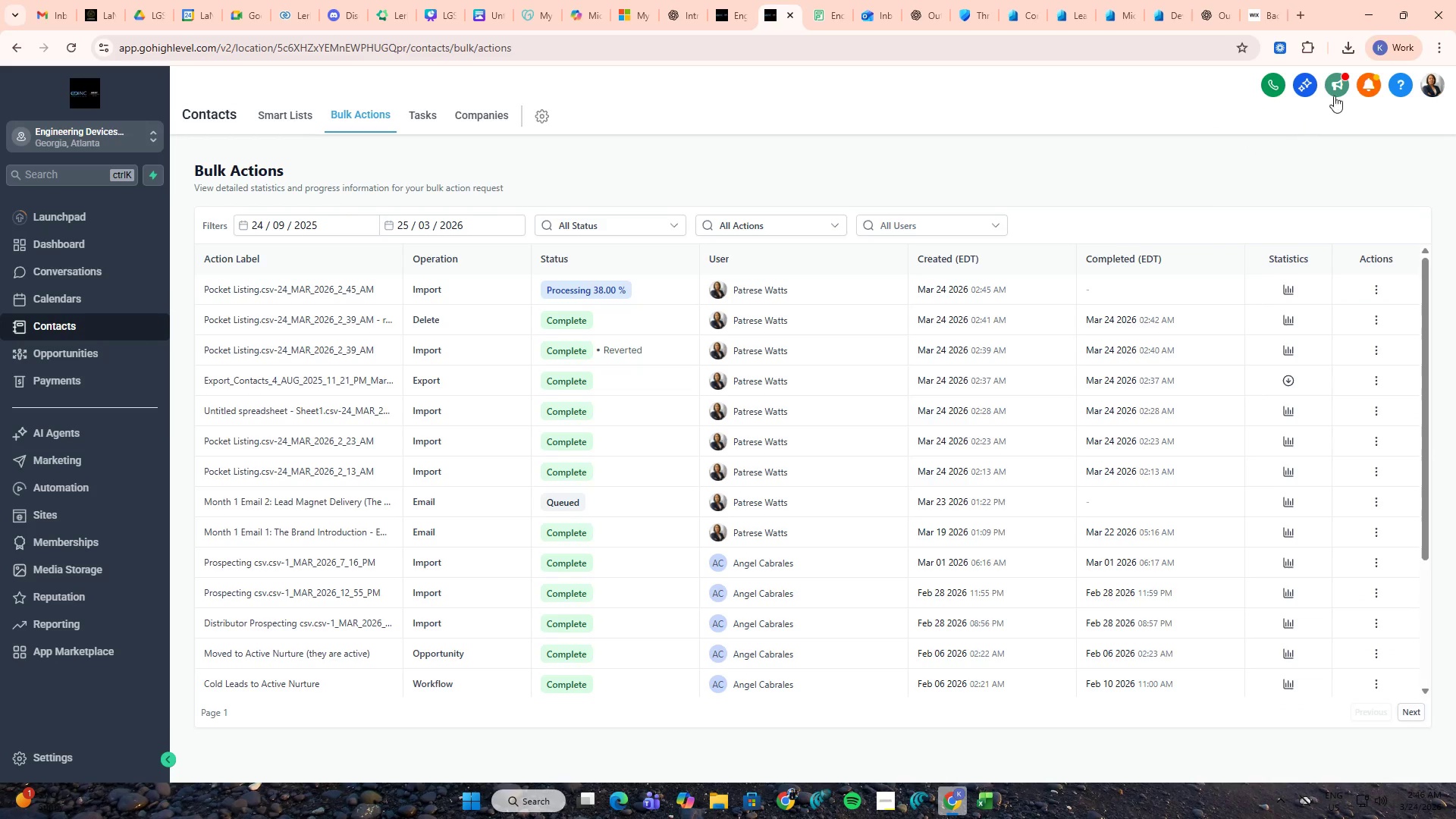 
left_click([1365, 88])
 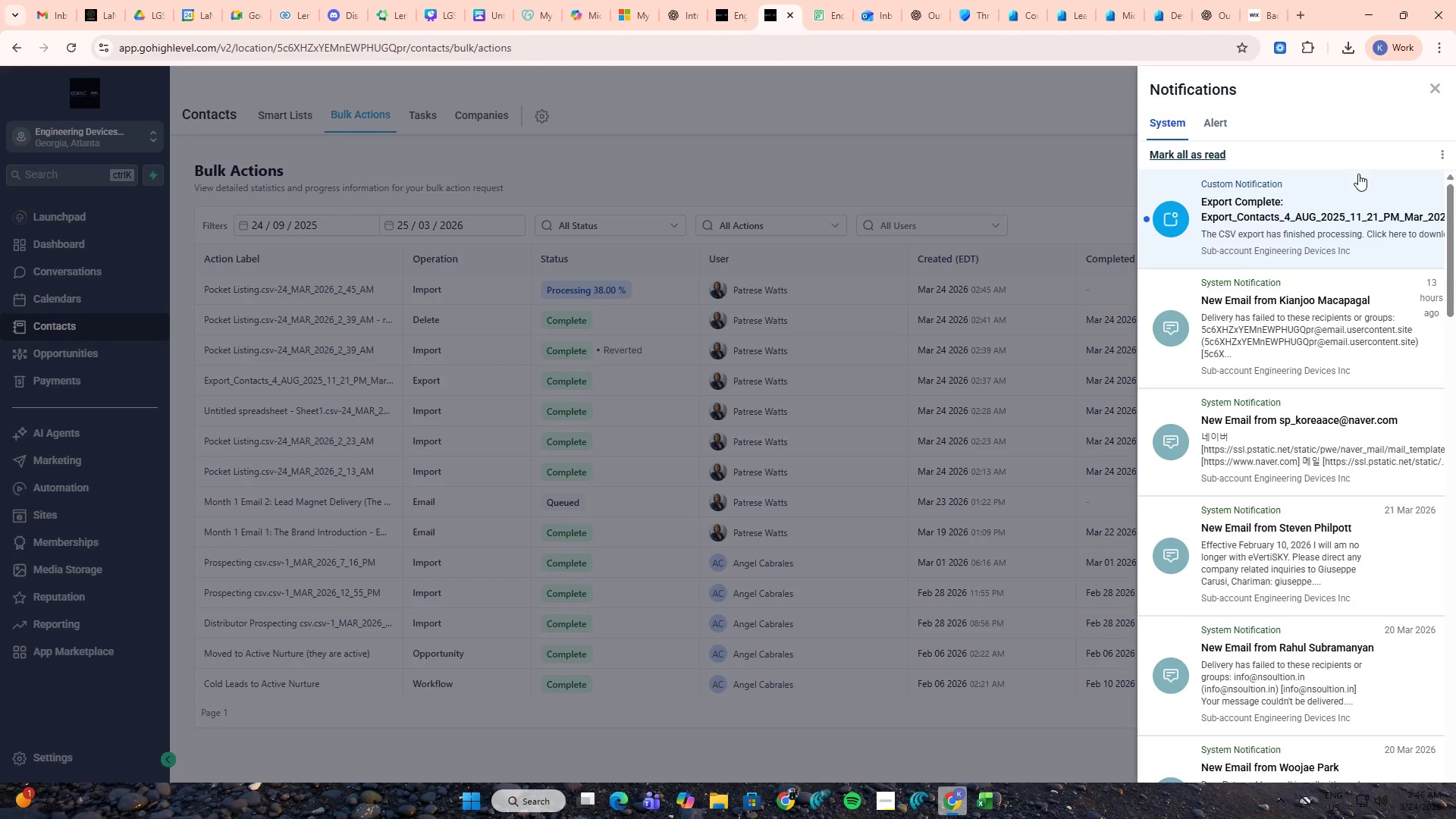 
left_click([1355, 187])
 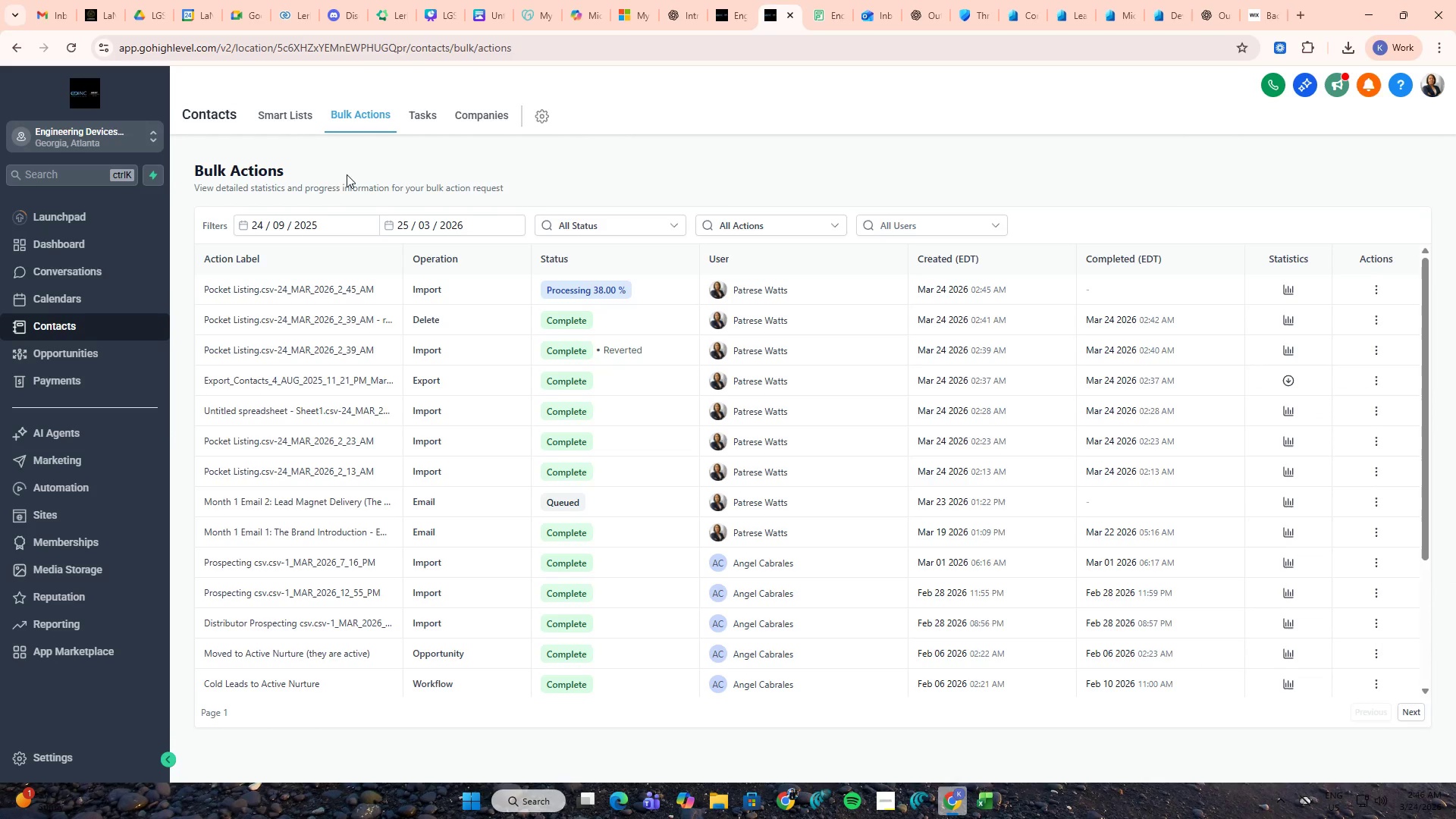 
left_click([1377, 320])
 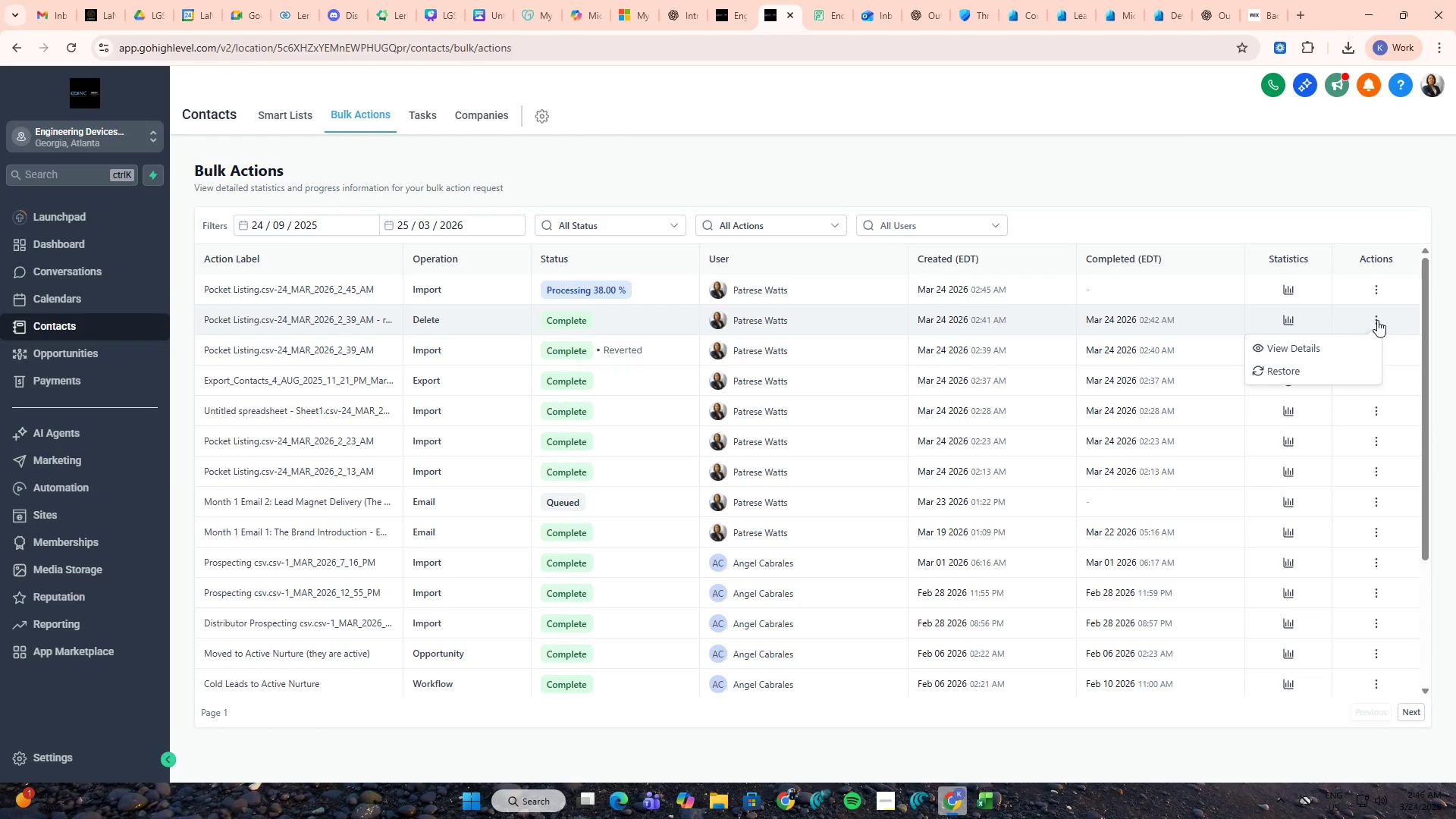 
left_click([1377, 320])
 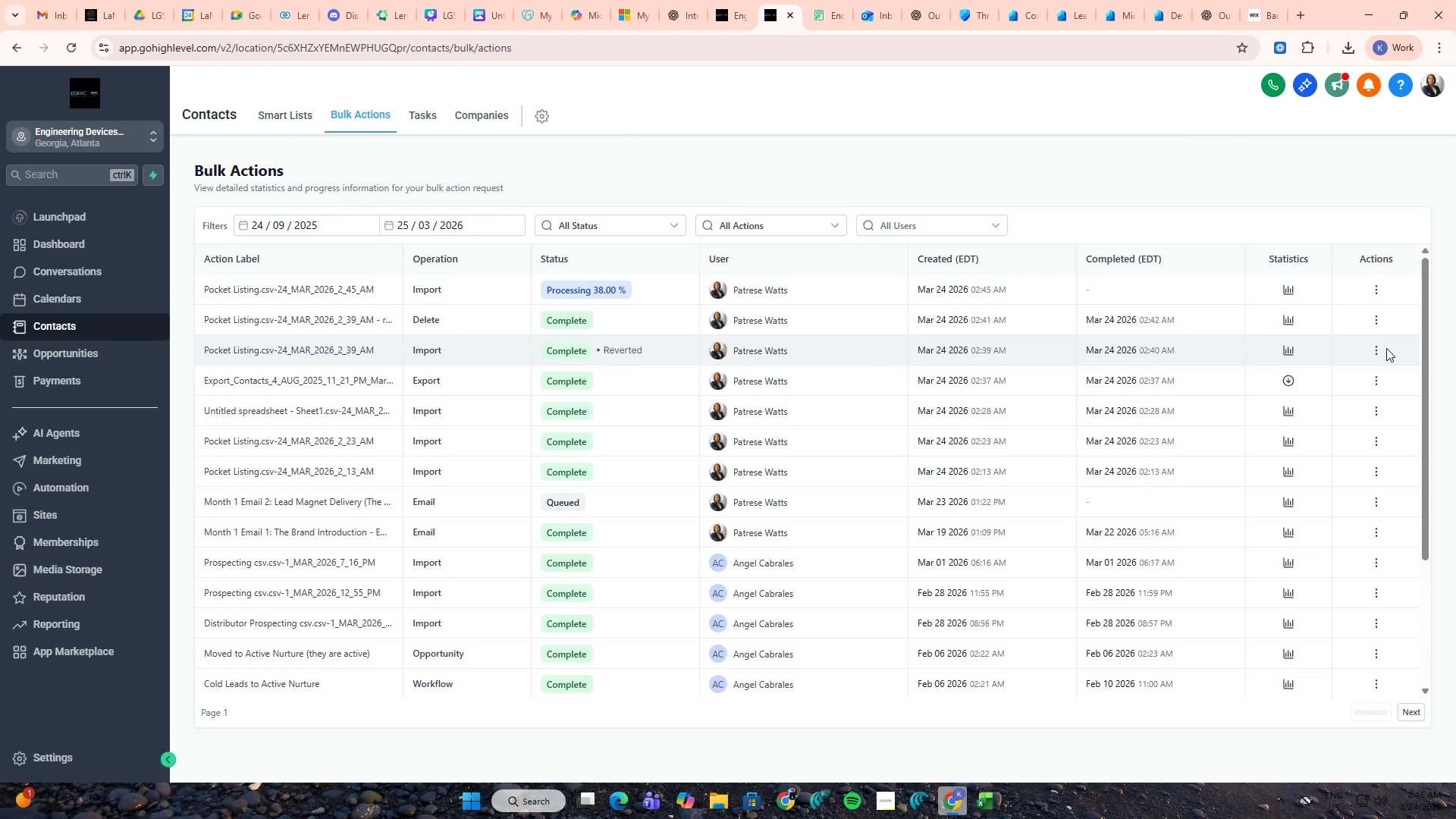 
left_click([1376, 350])
 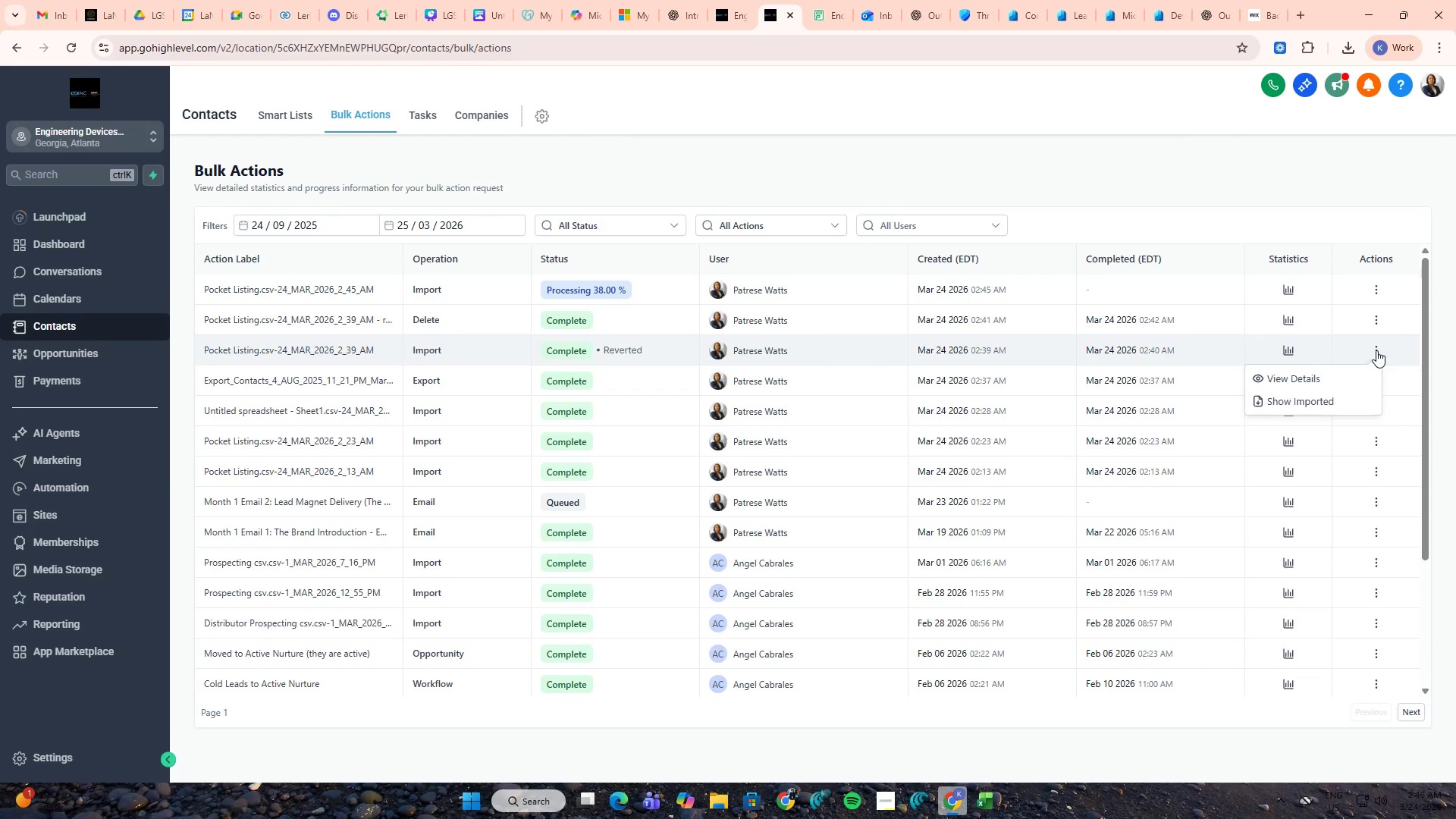 
left_click([1376, 350])
 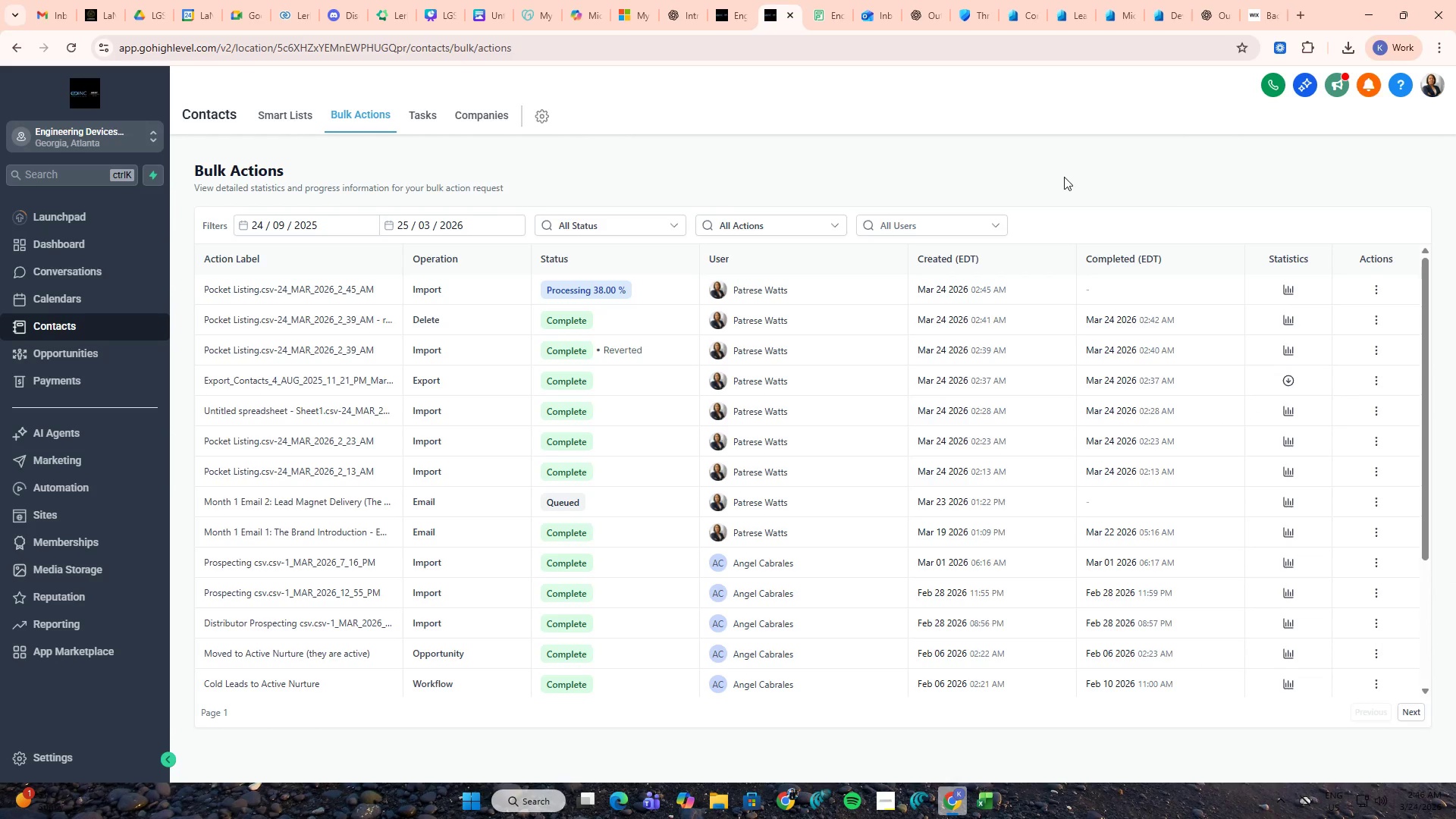 
left_click([1064, 177])
 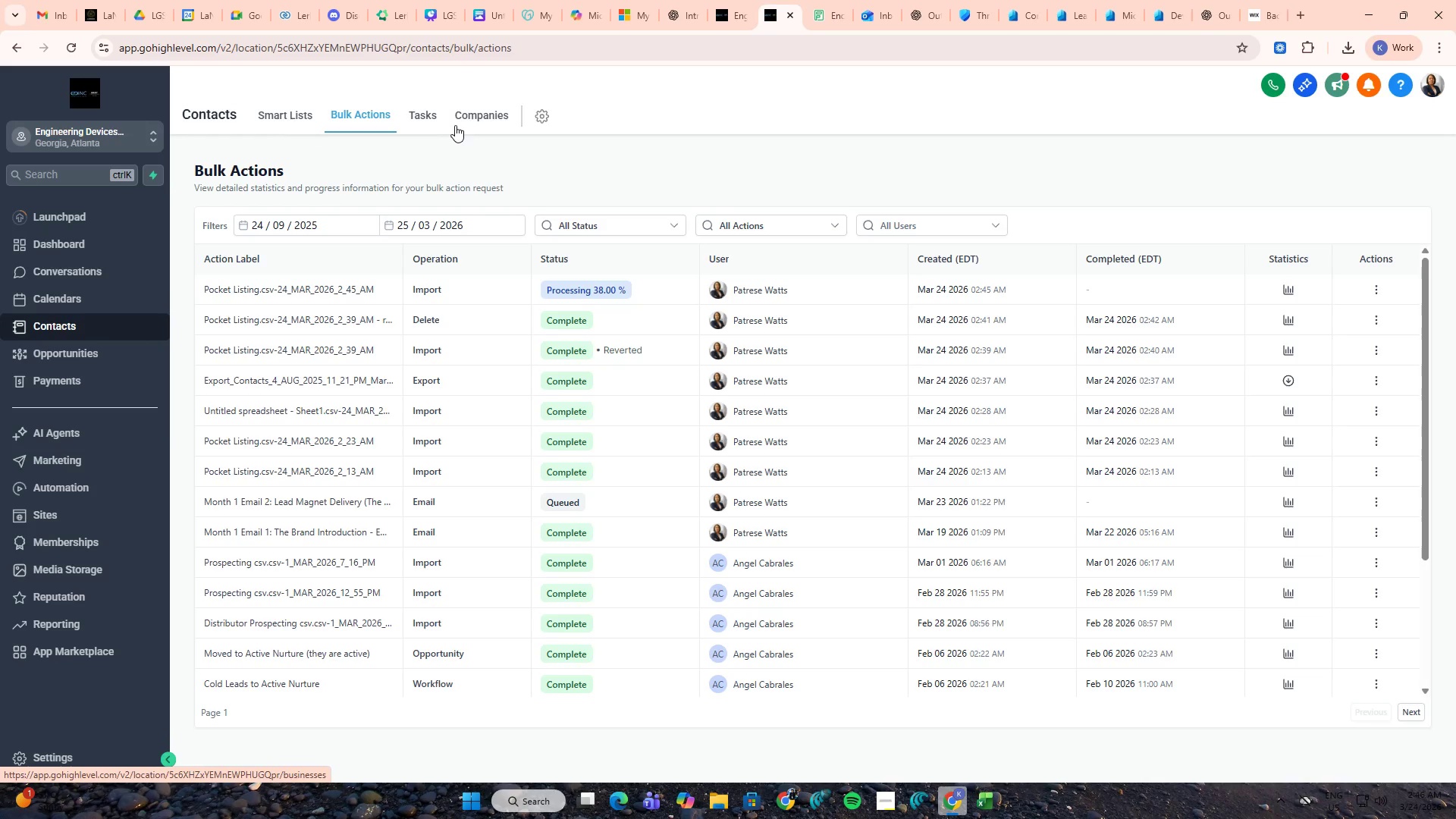 
left_click([337, 113])
 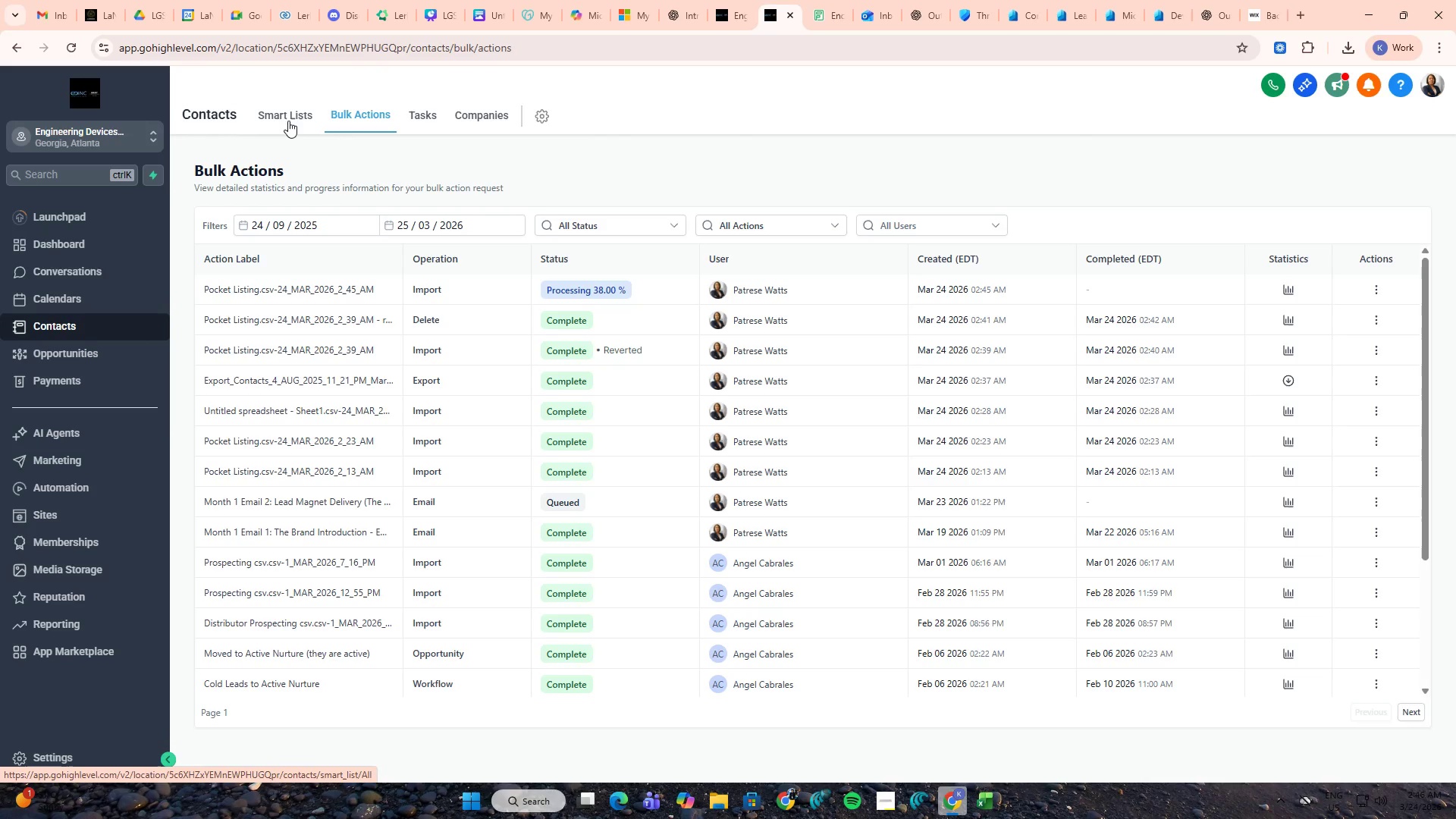 
left_click([288, 121])
 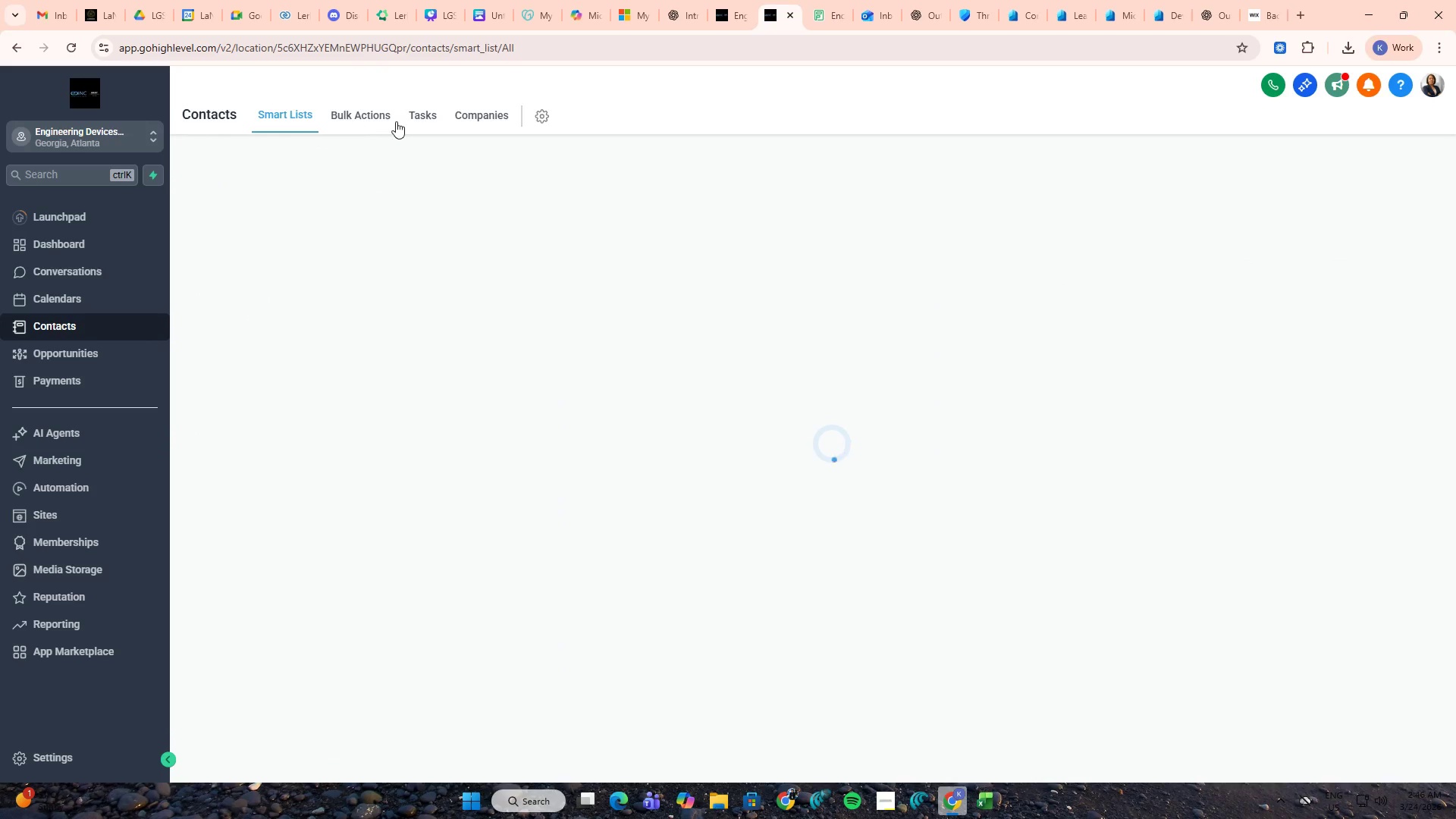 
left_click([365, 120])
 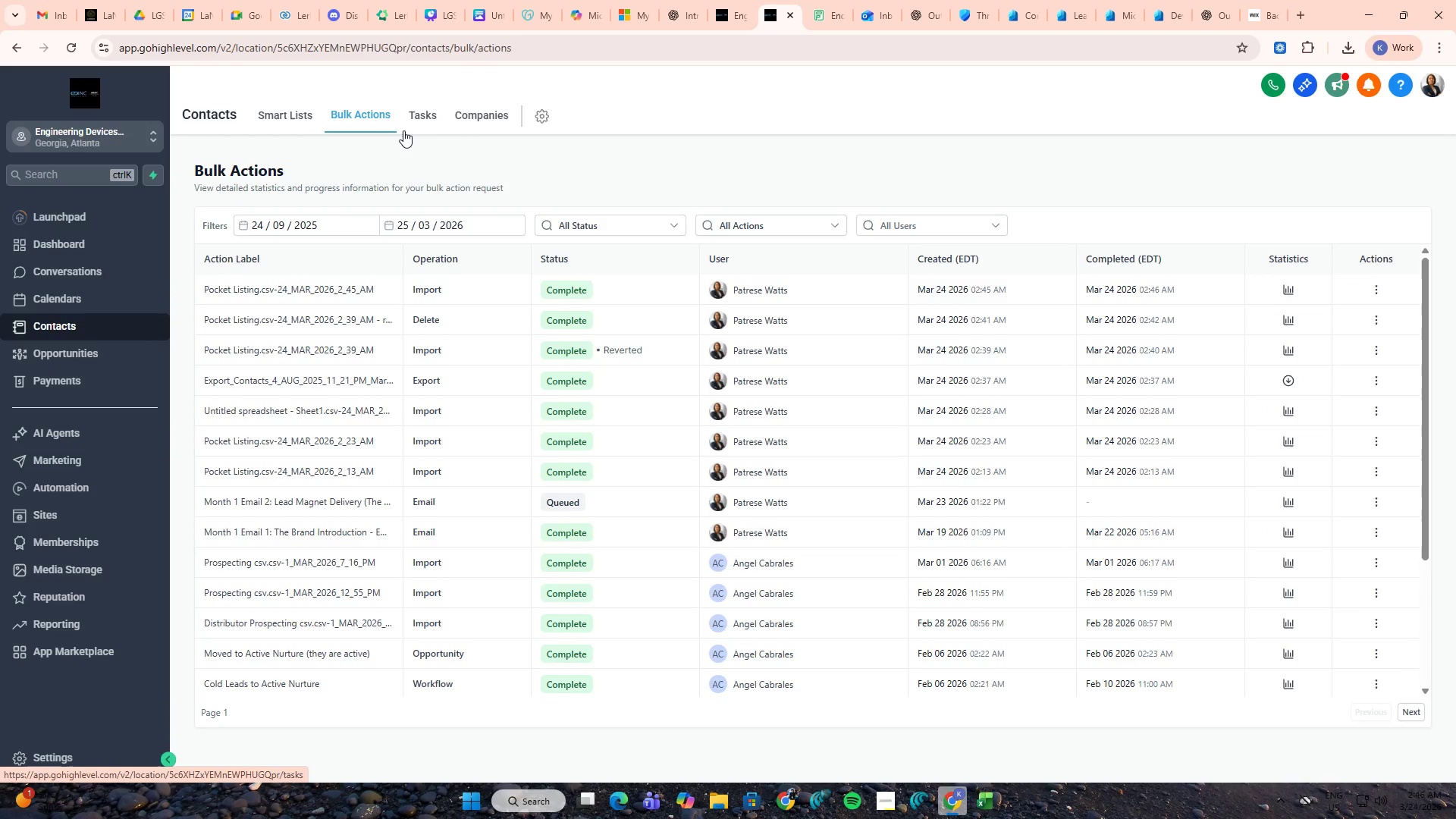 
left_click([1288, 289])
 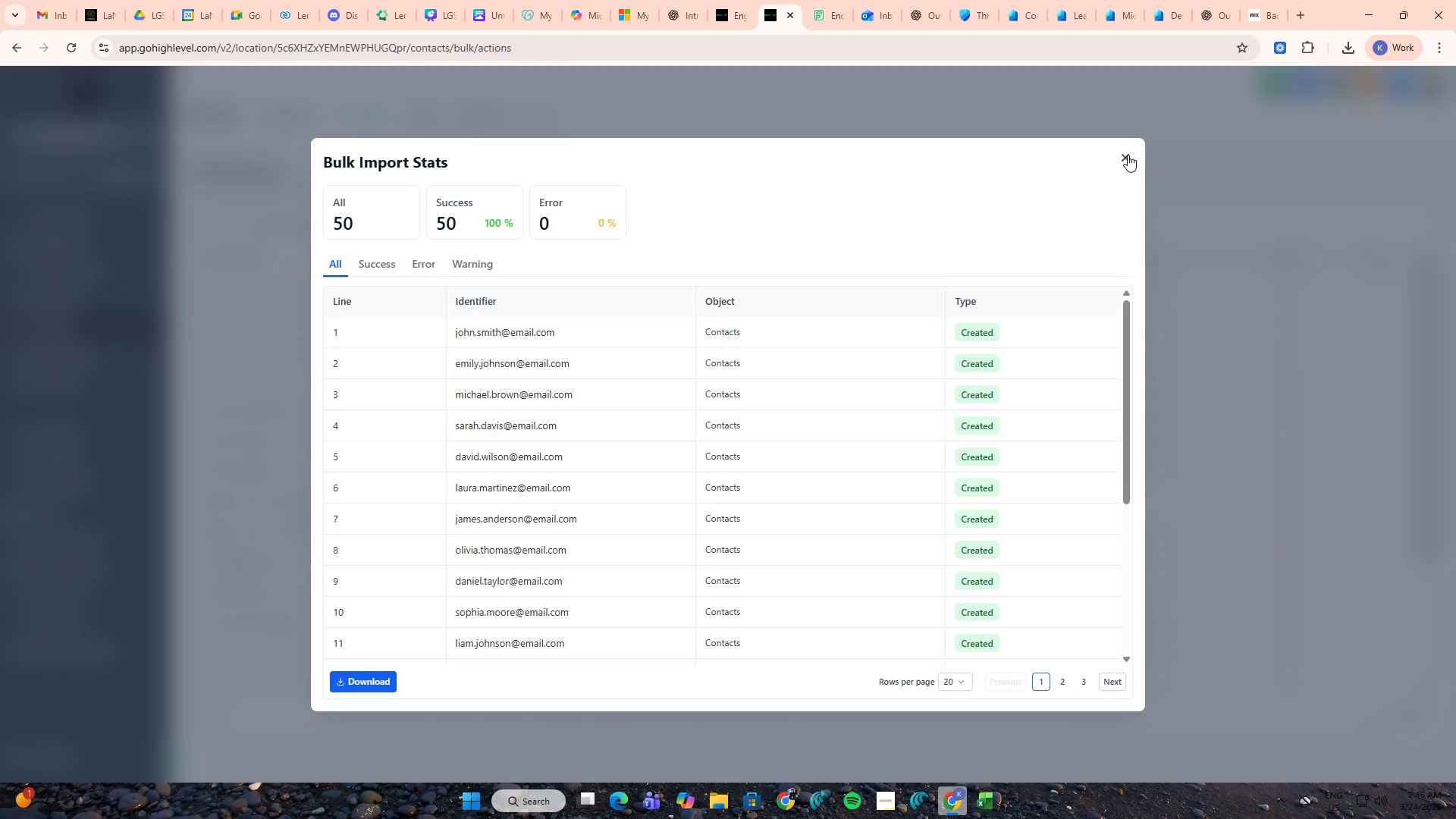 
left_click([1133, 155])
 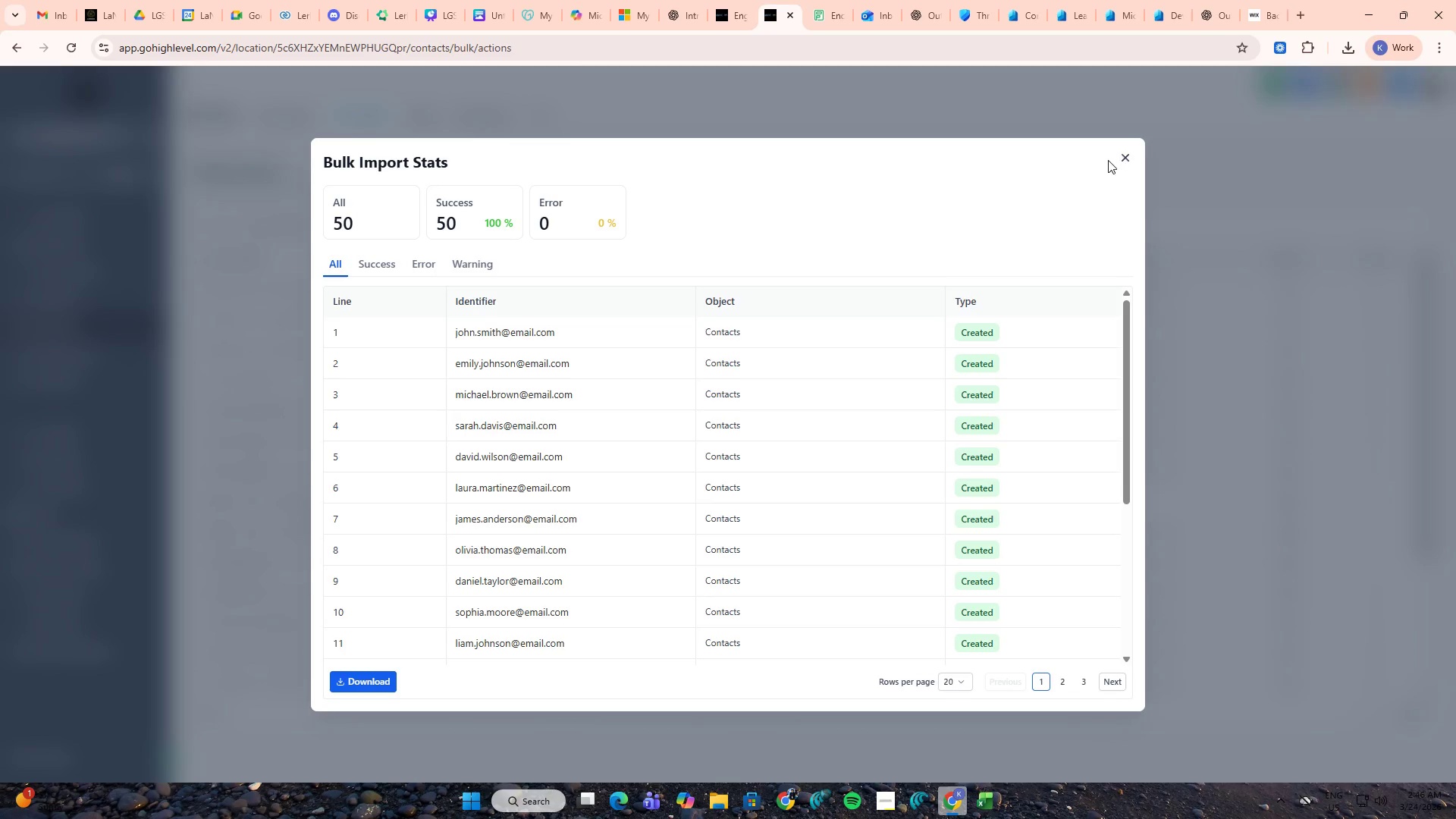 
left_click([1123, 160])
 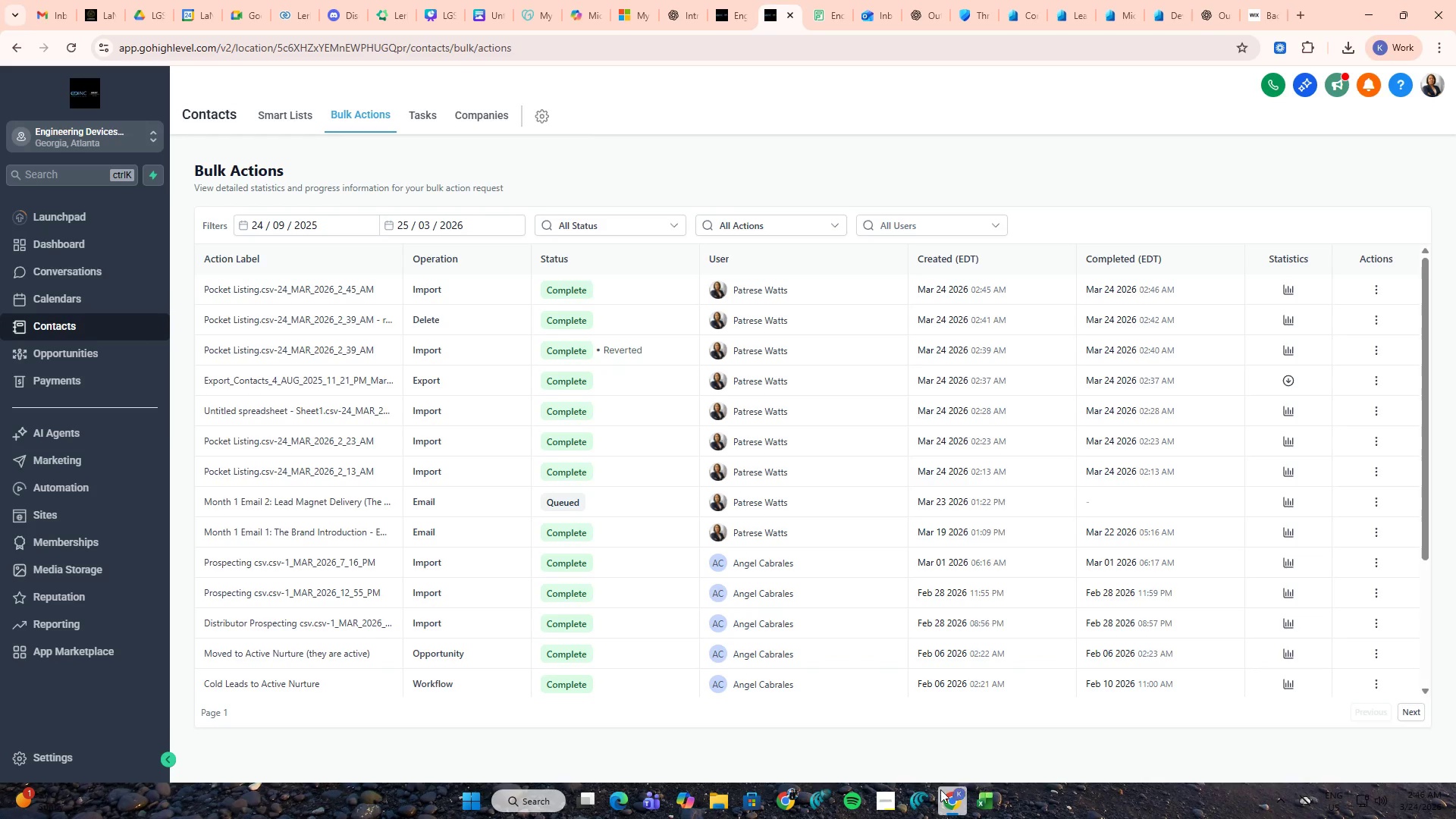 
left_click([893, 800])